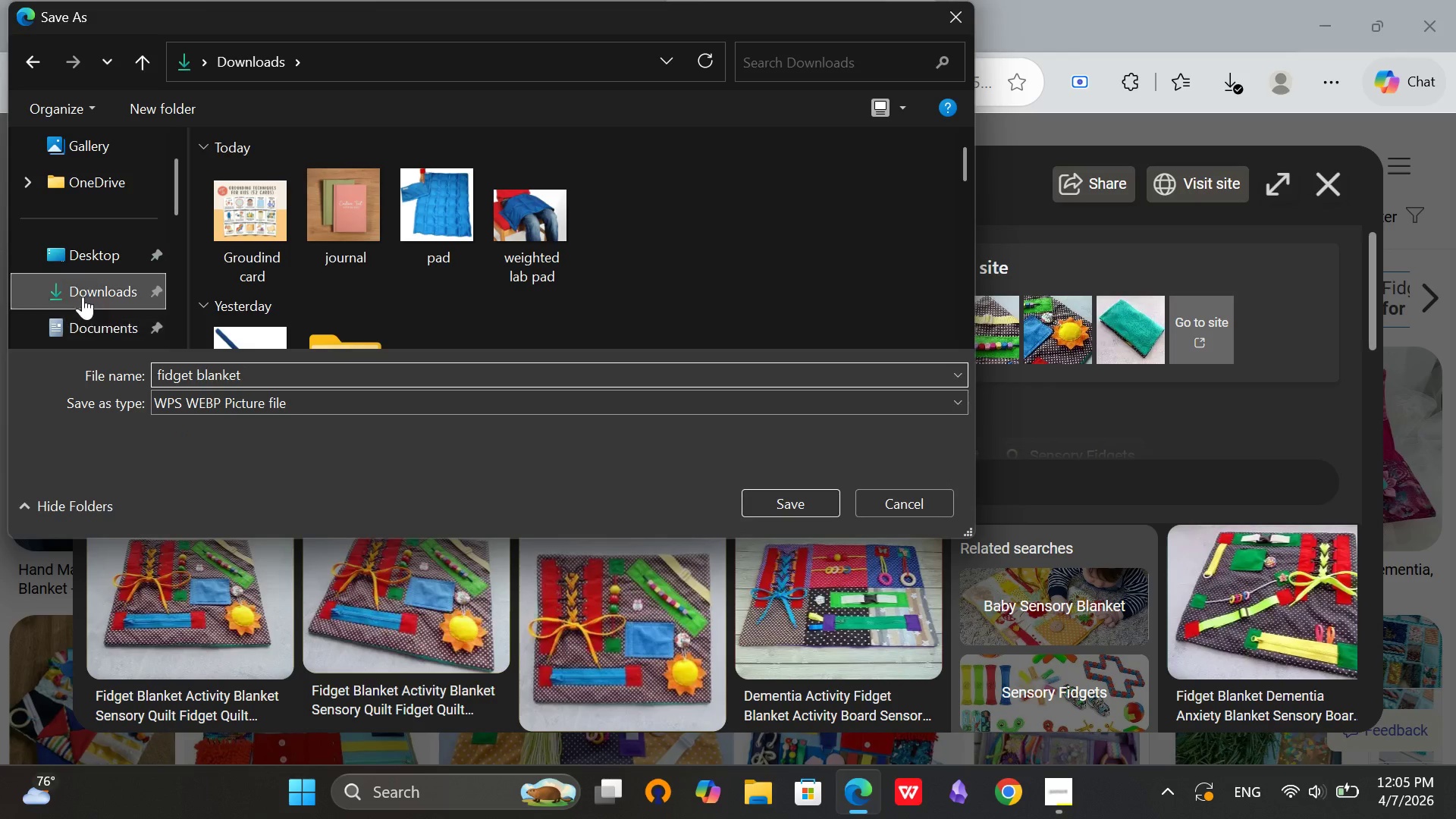 
left_click([83, 297])
 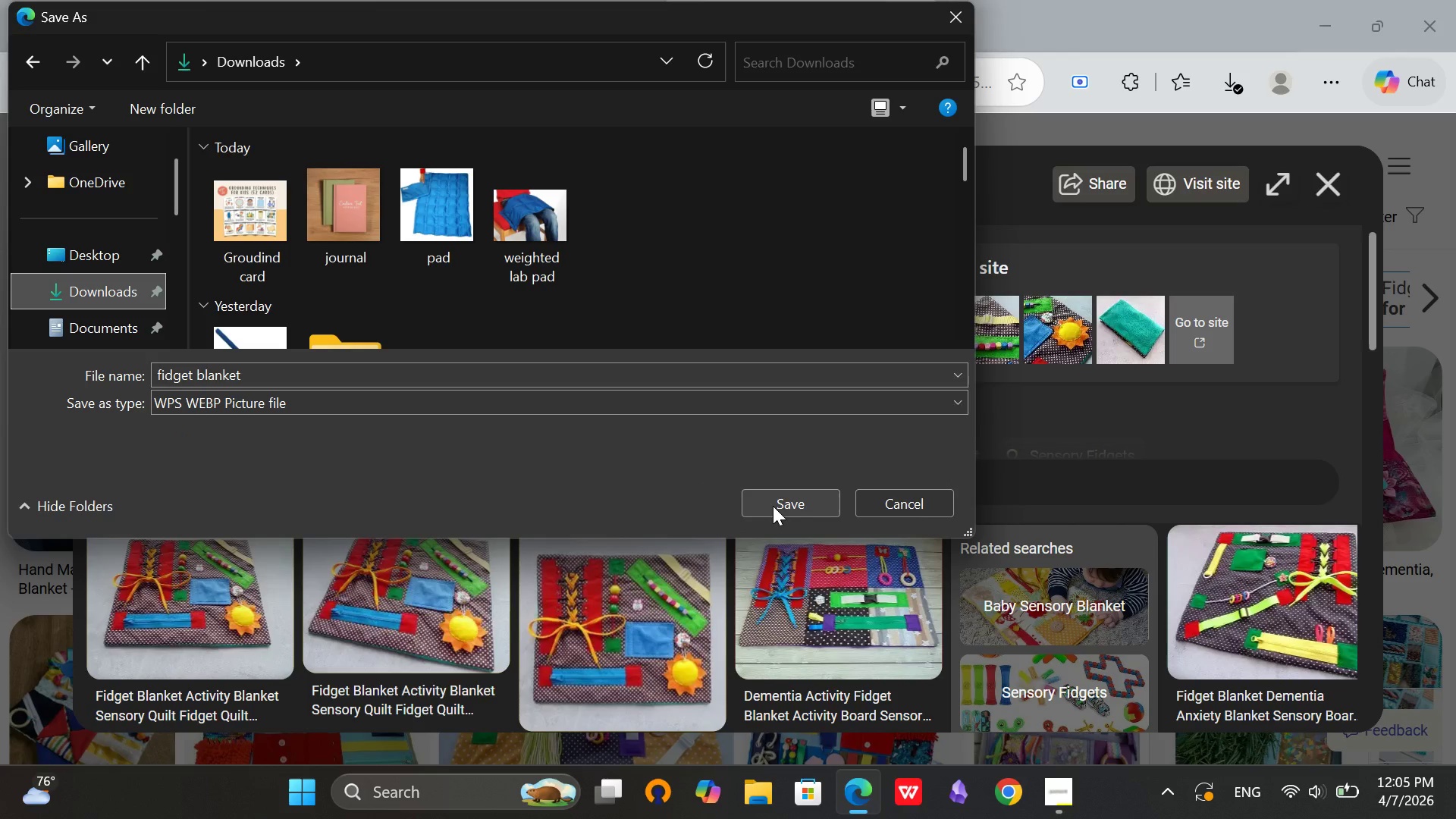 
left_click([774, 502])
 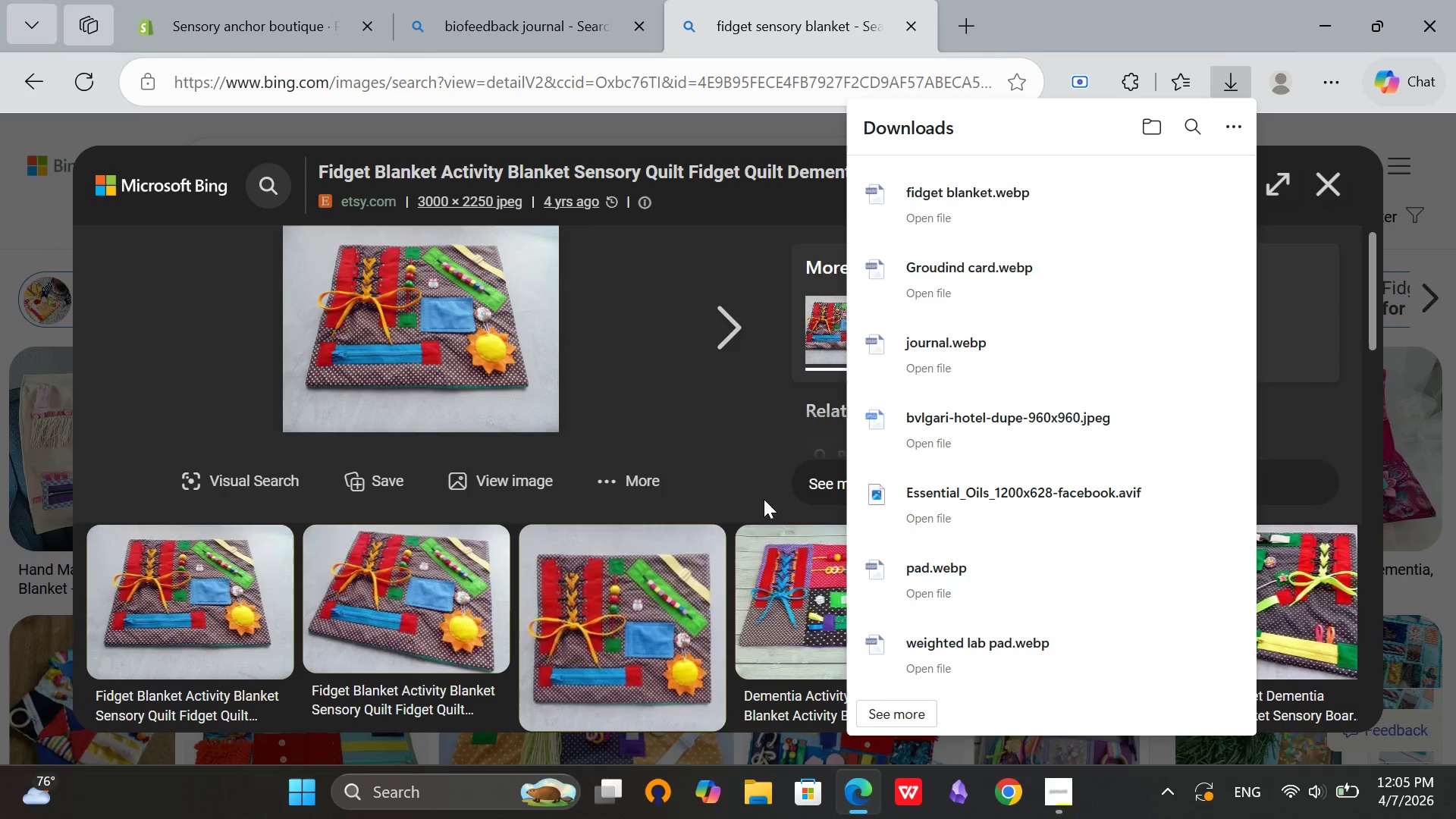 
wait(5.69)
 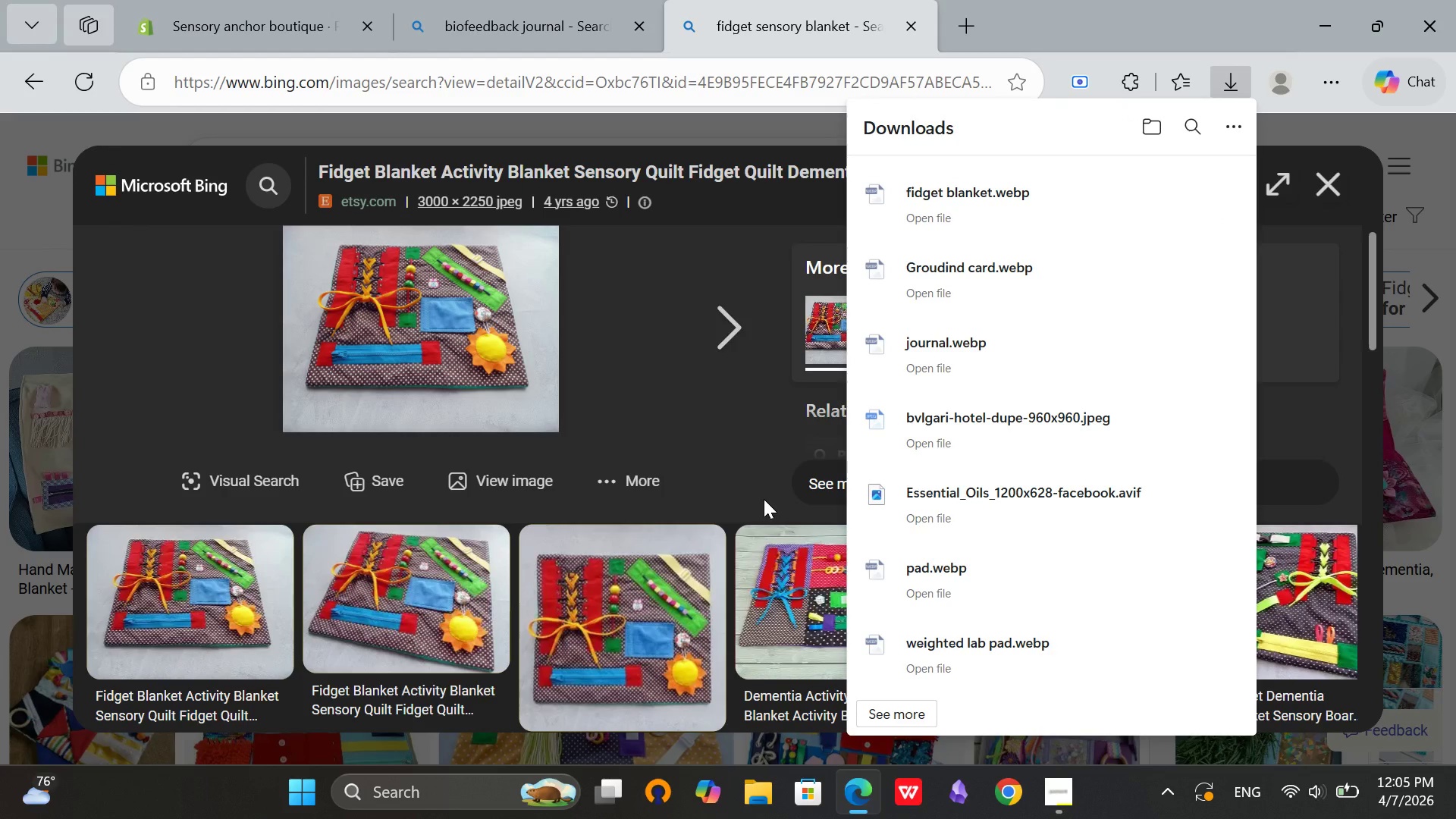 
left_click([243, 40])
 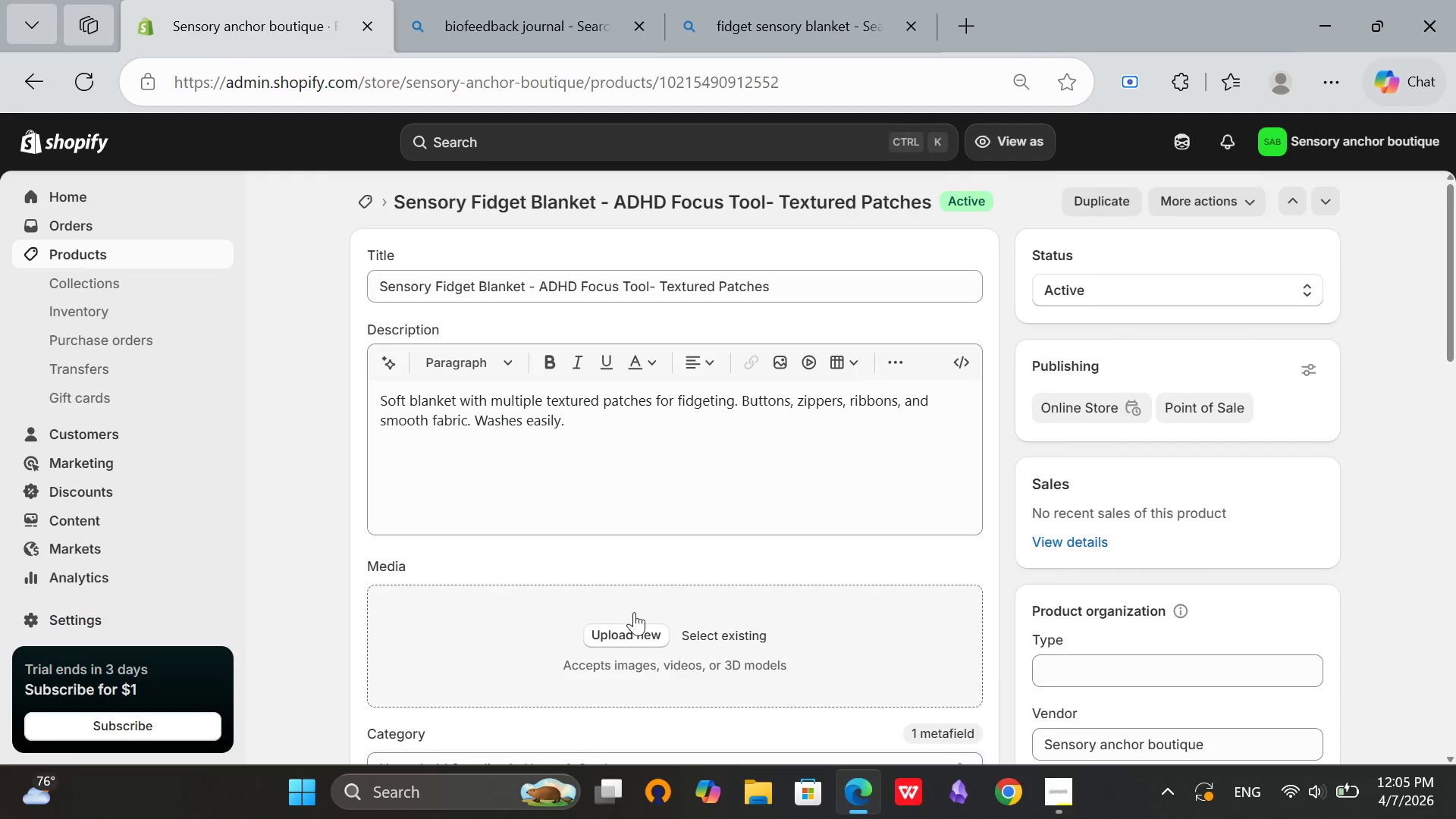 
left_click([629, 637])
 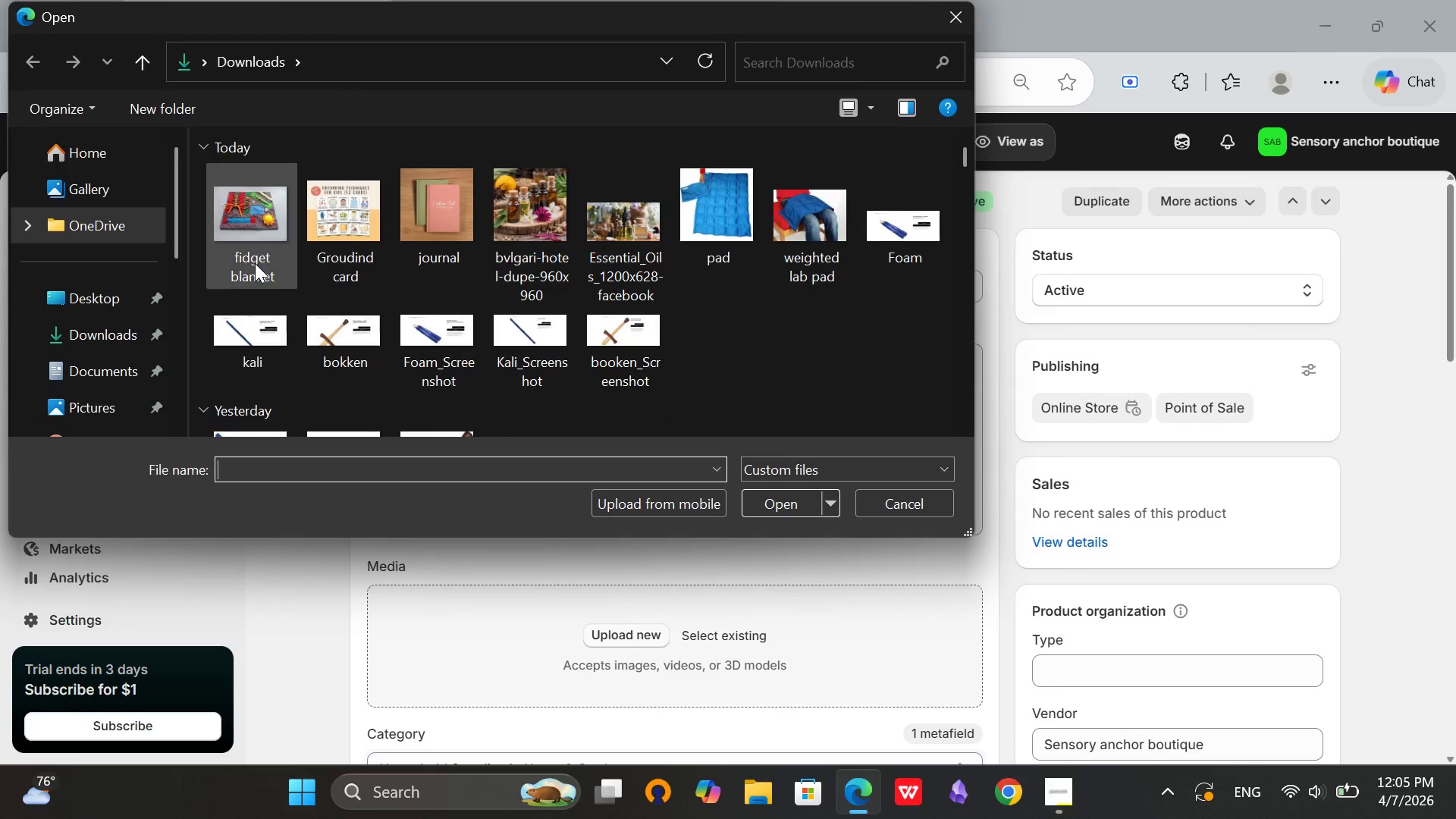 
double_click([256, 236])
 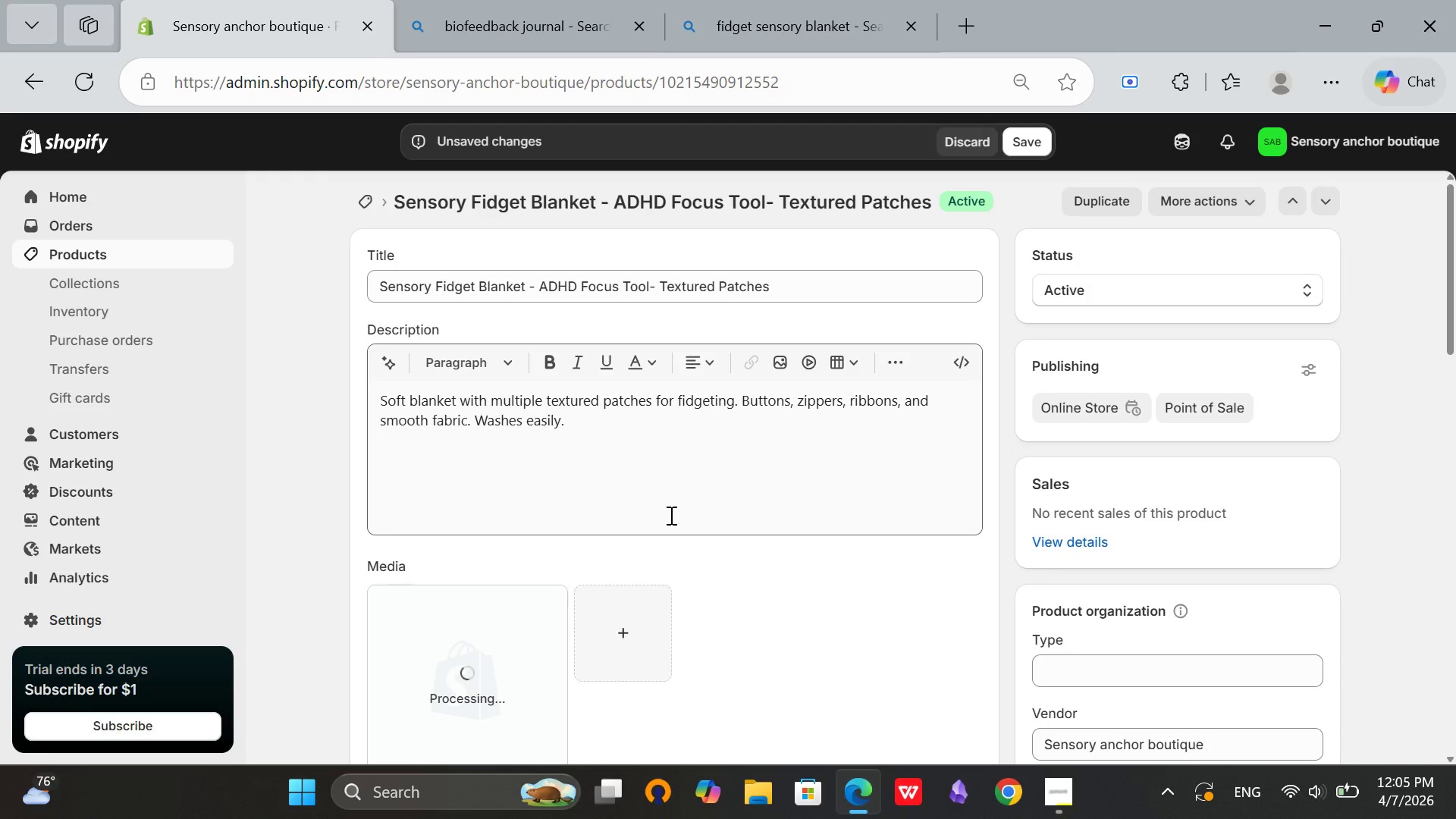 
wait(10.22)
 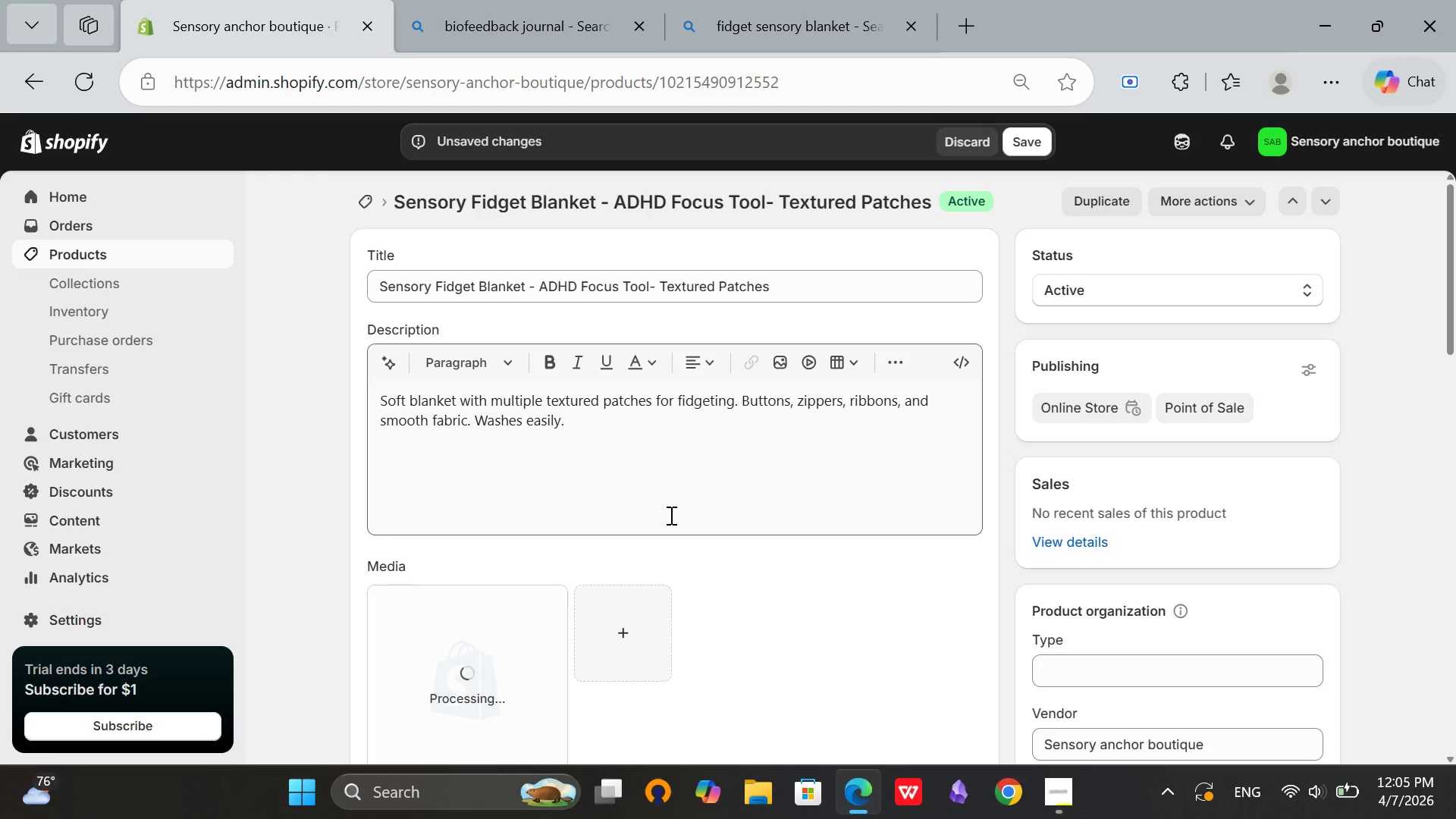 
left_click([1030, 129])
 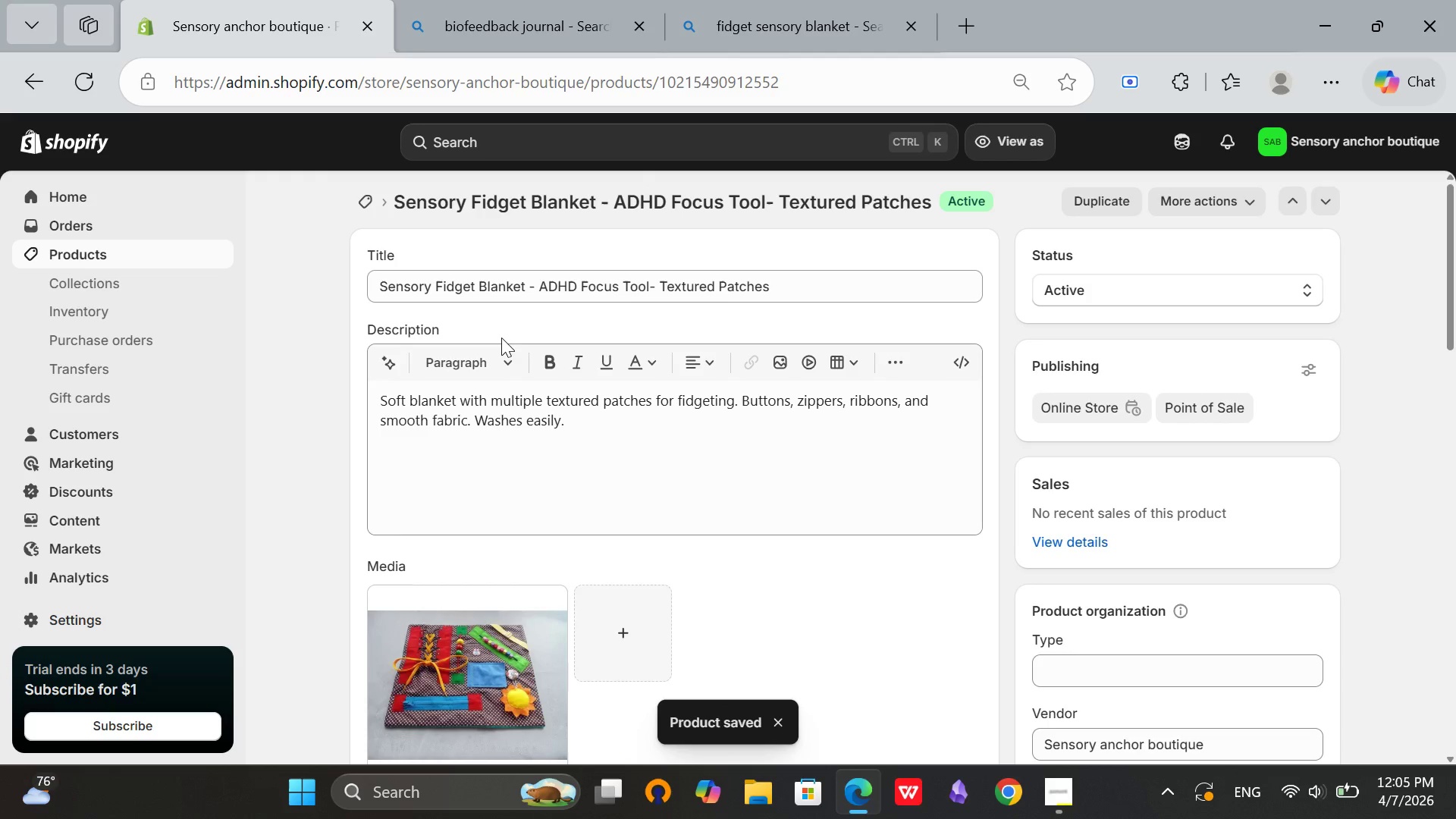 
wait(5.72)
 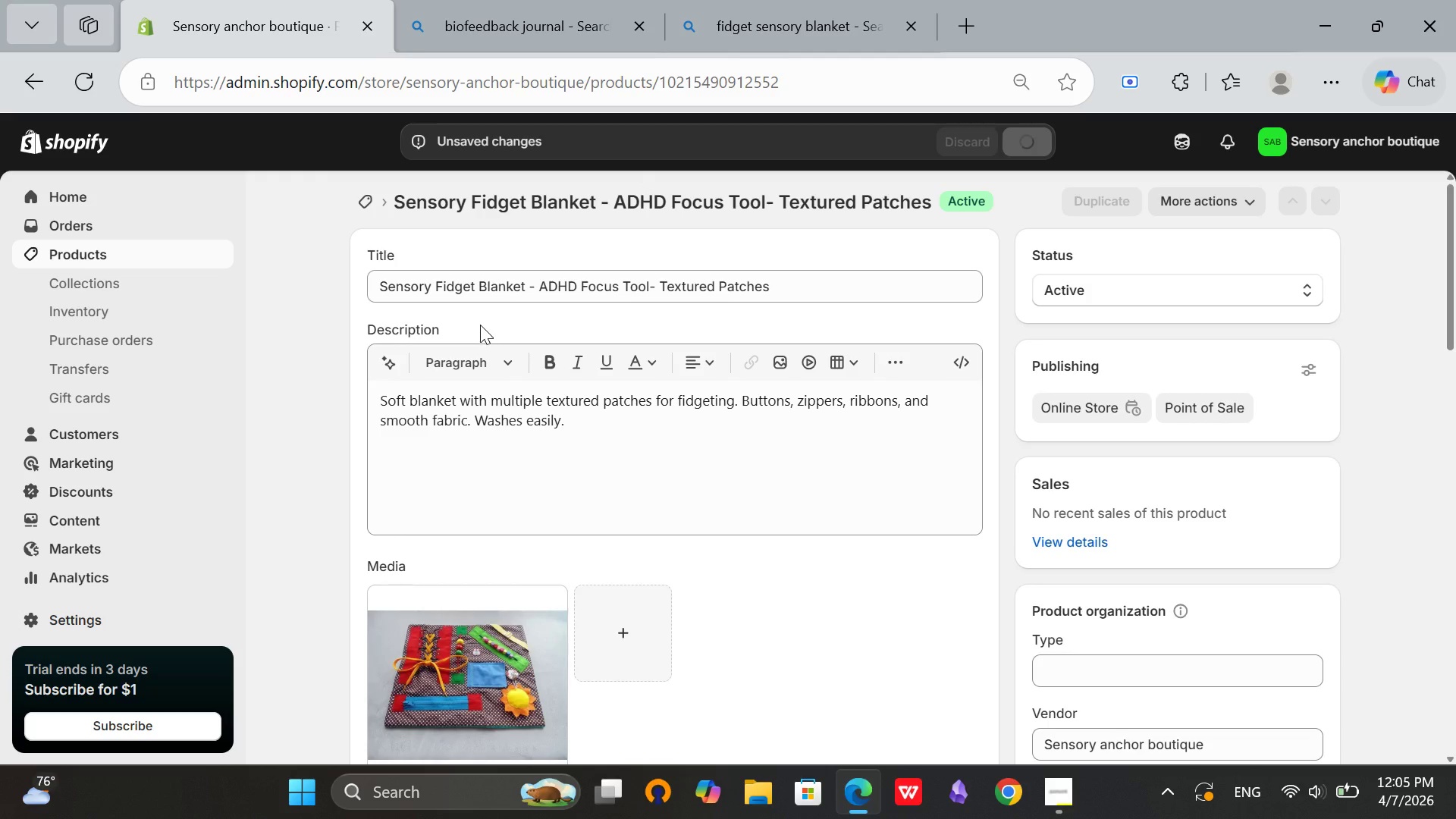 
left_click([90, 255])
 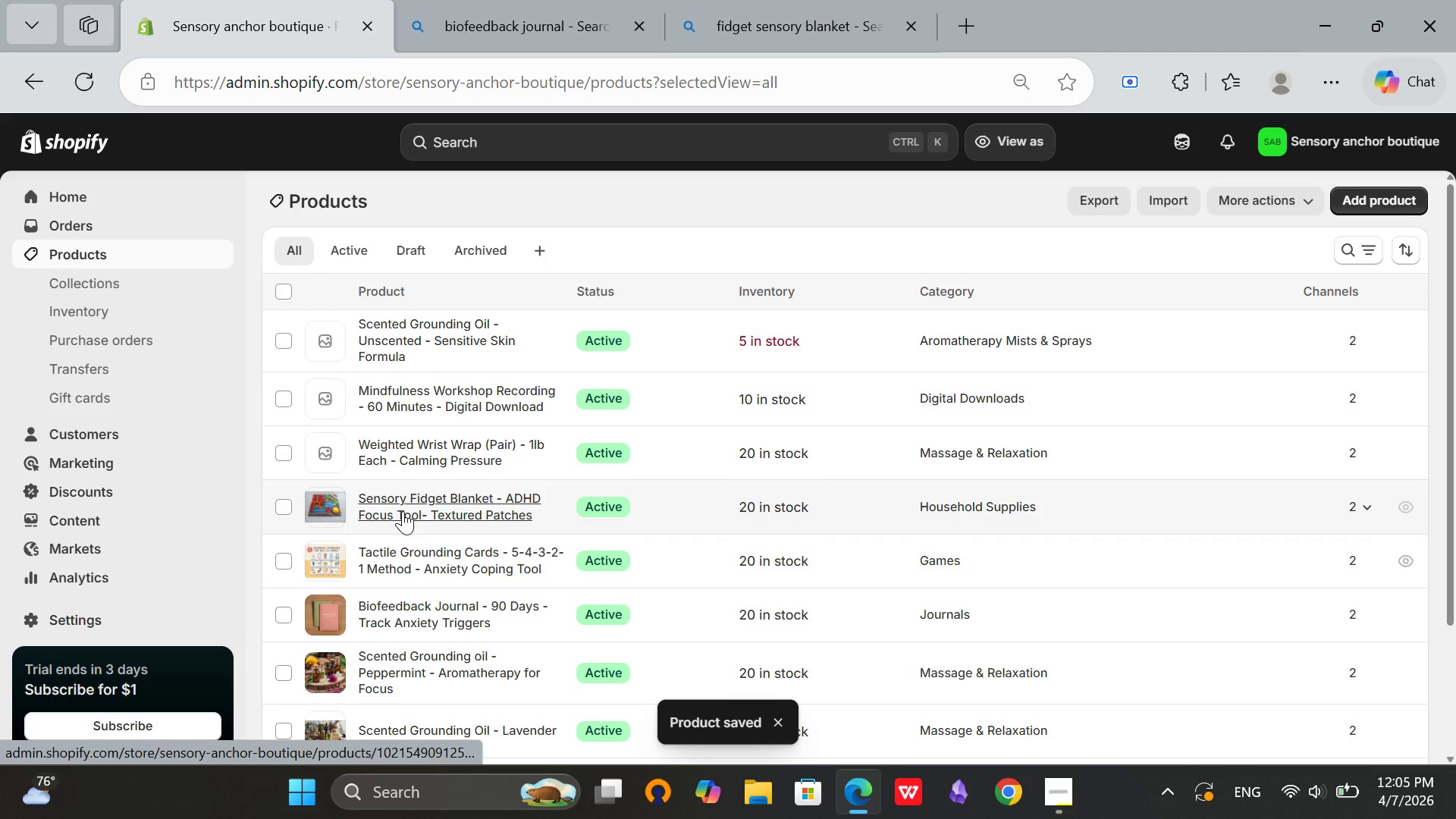 
left_click([425, 461])
 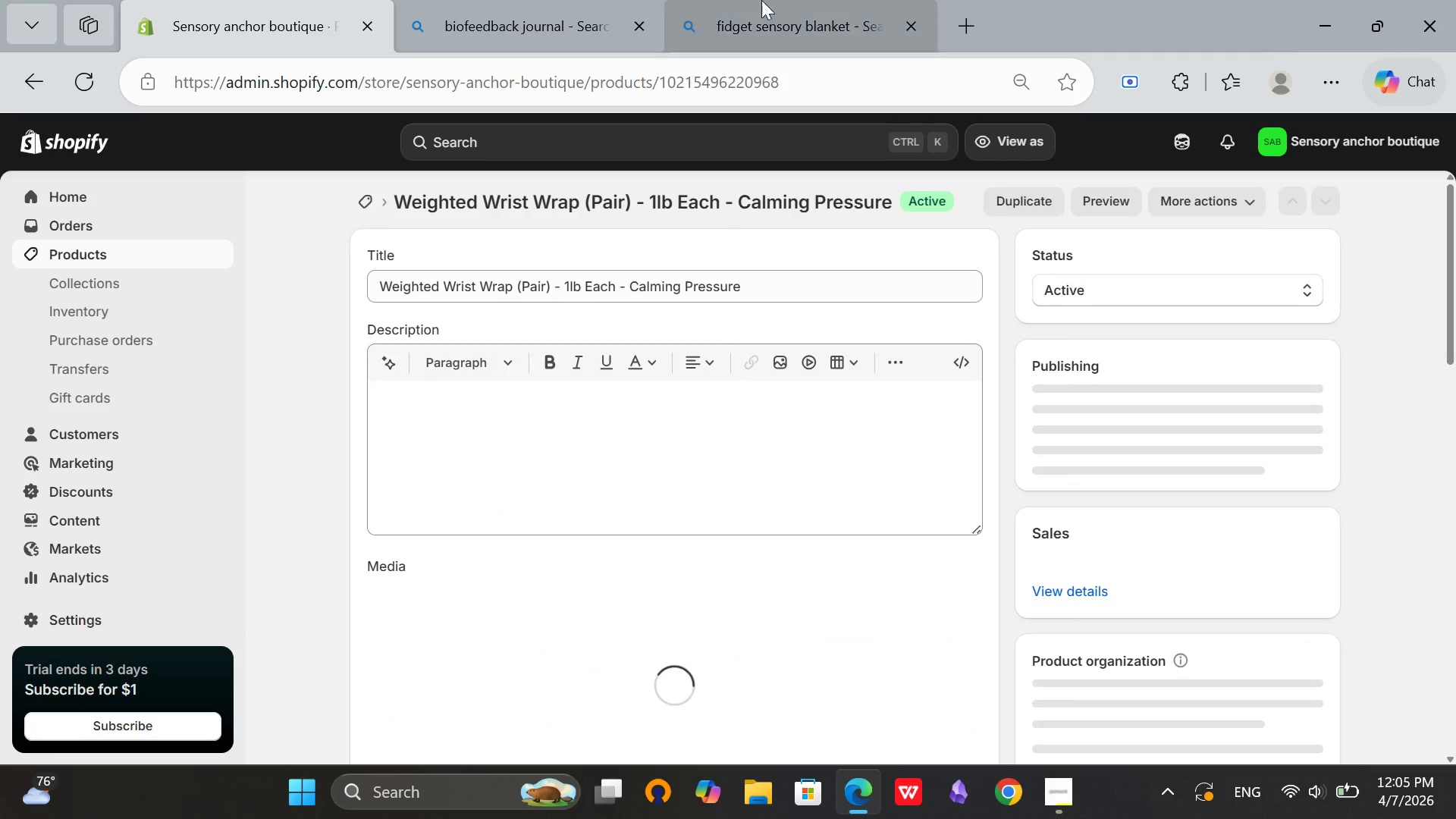 
left_click([780, 0])
 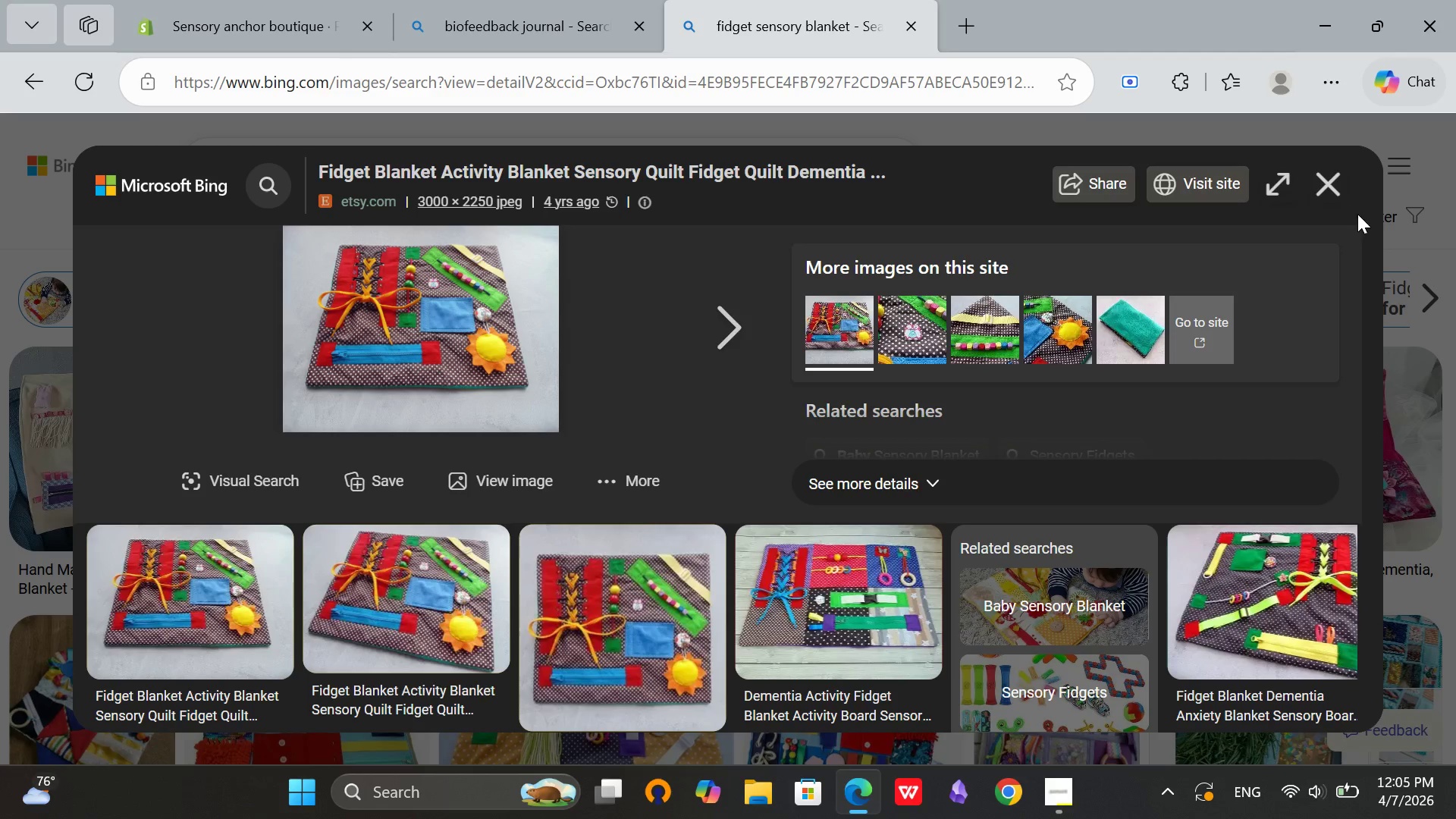 
left_click([1335, 187])
 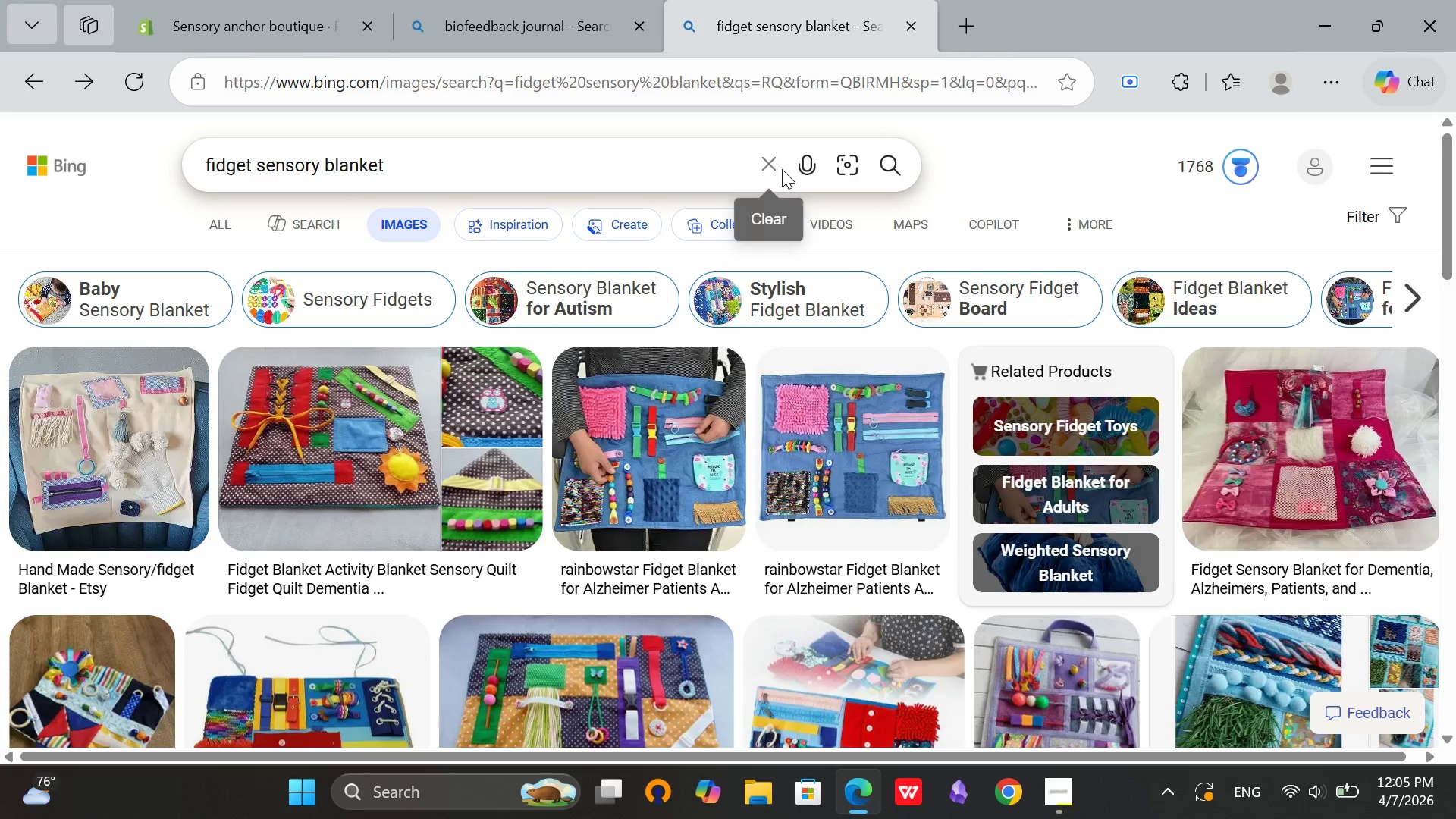 
left_click([780, 168])
 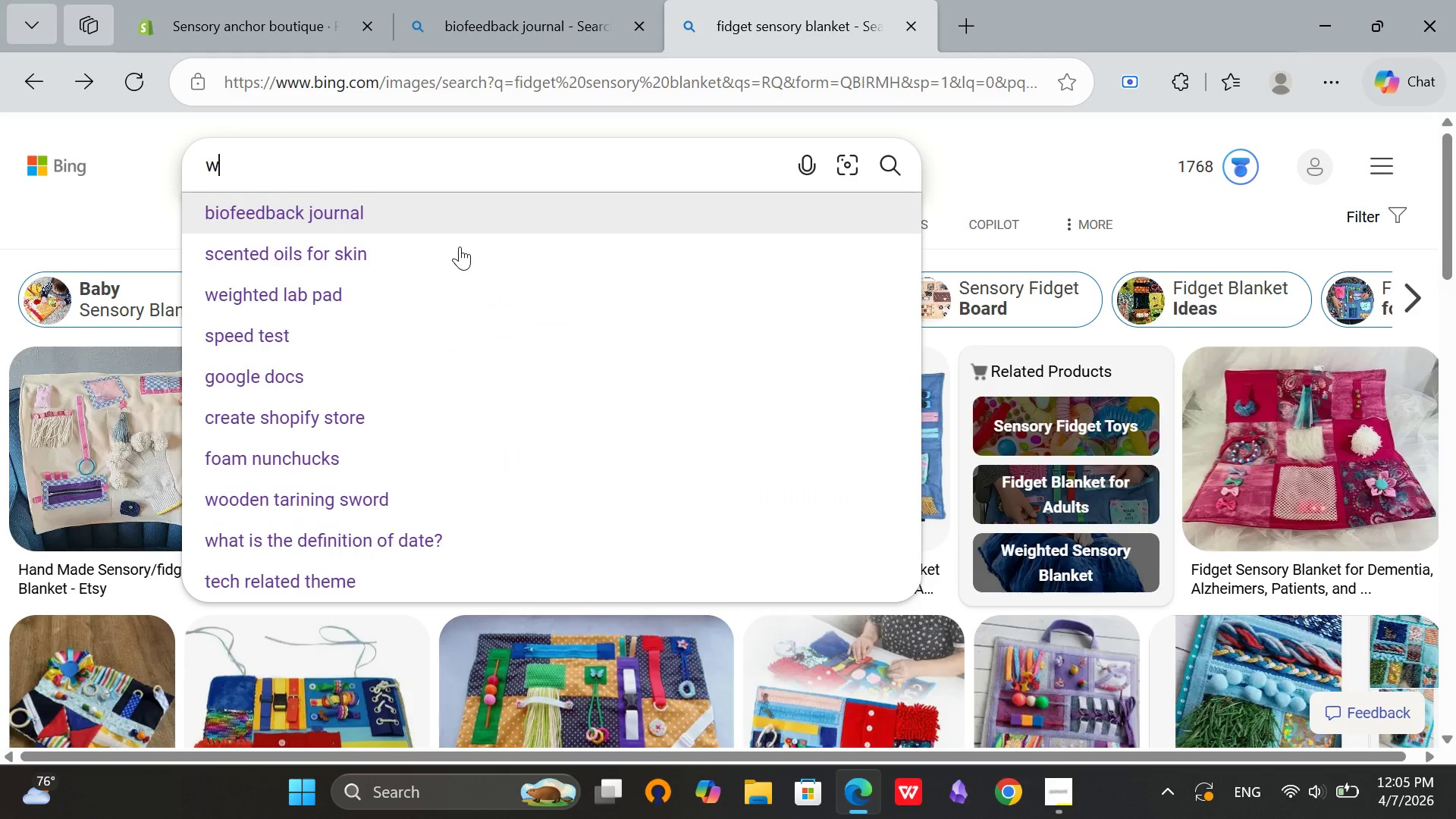 
type(weighted wrist )
 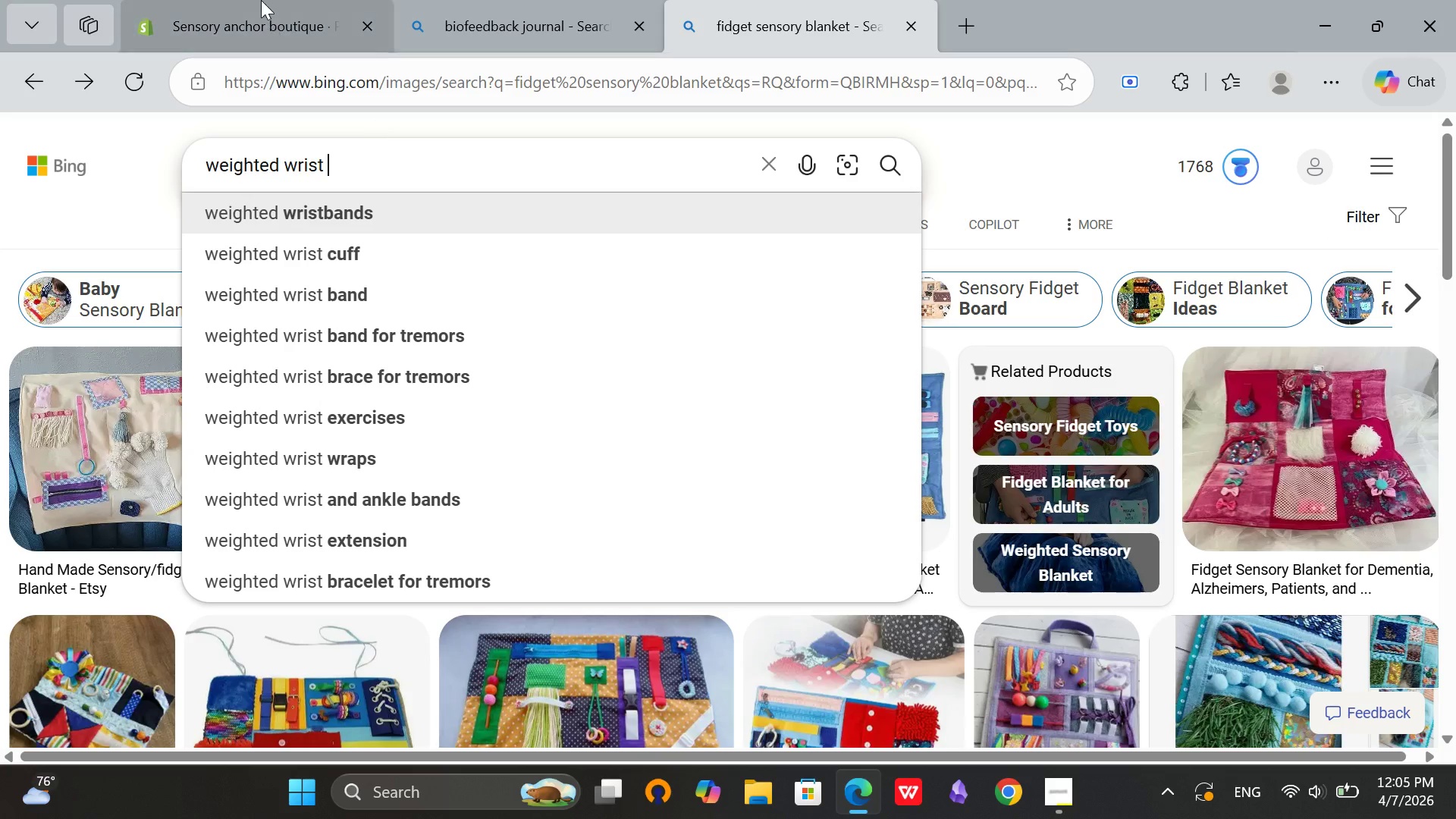 
left_click([261, 0])
 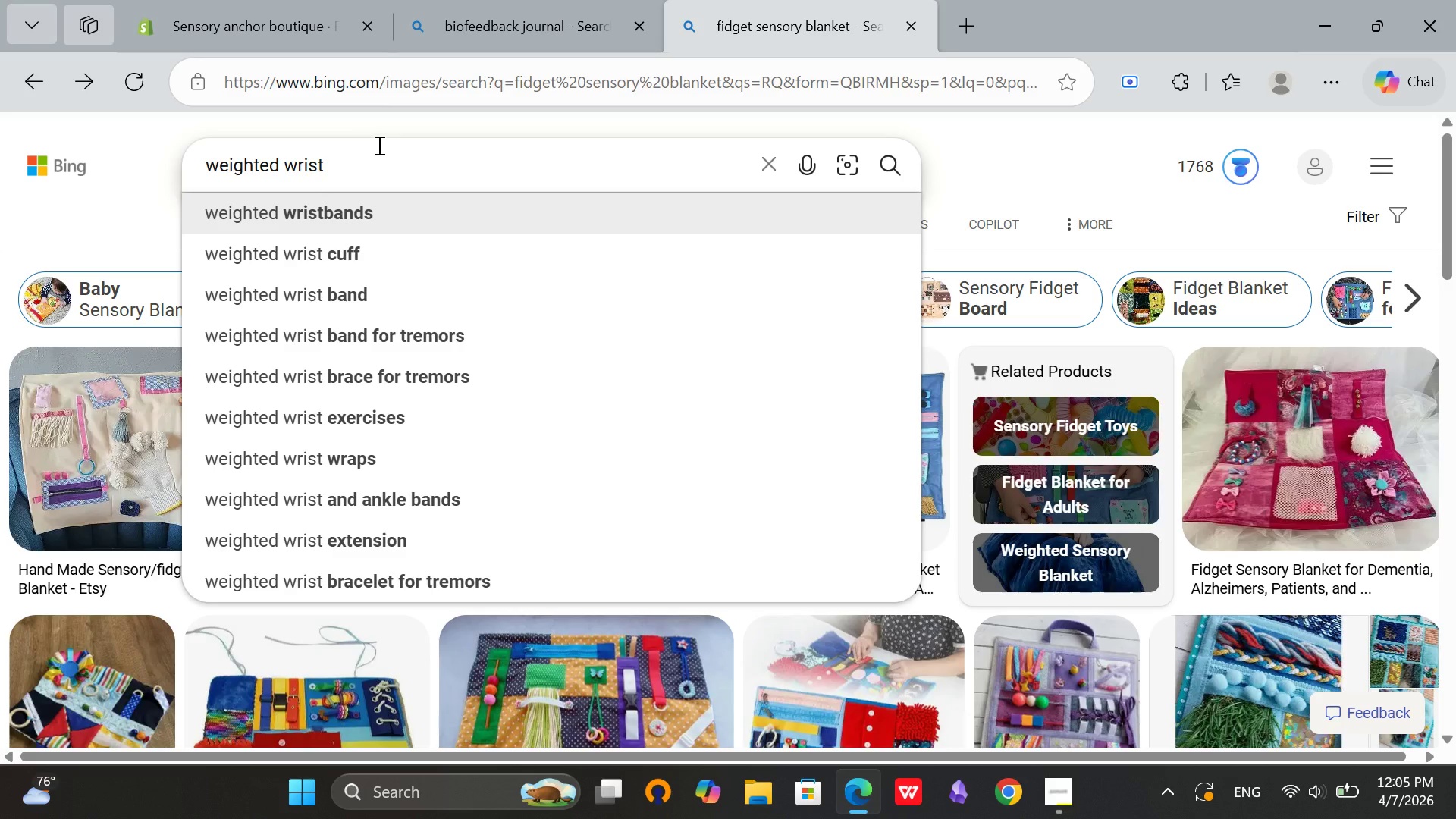 
type(wrap)
 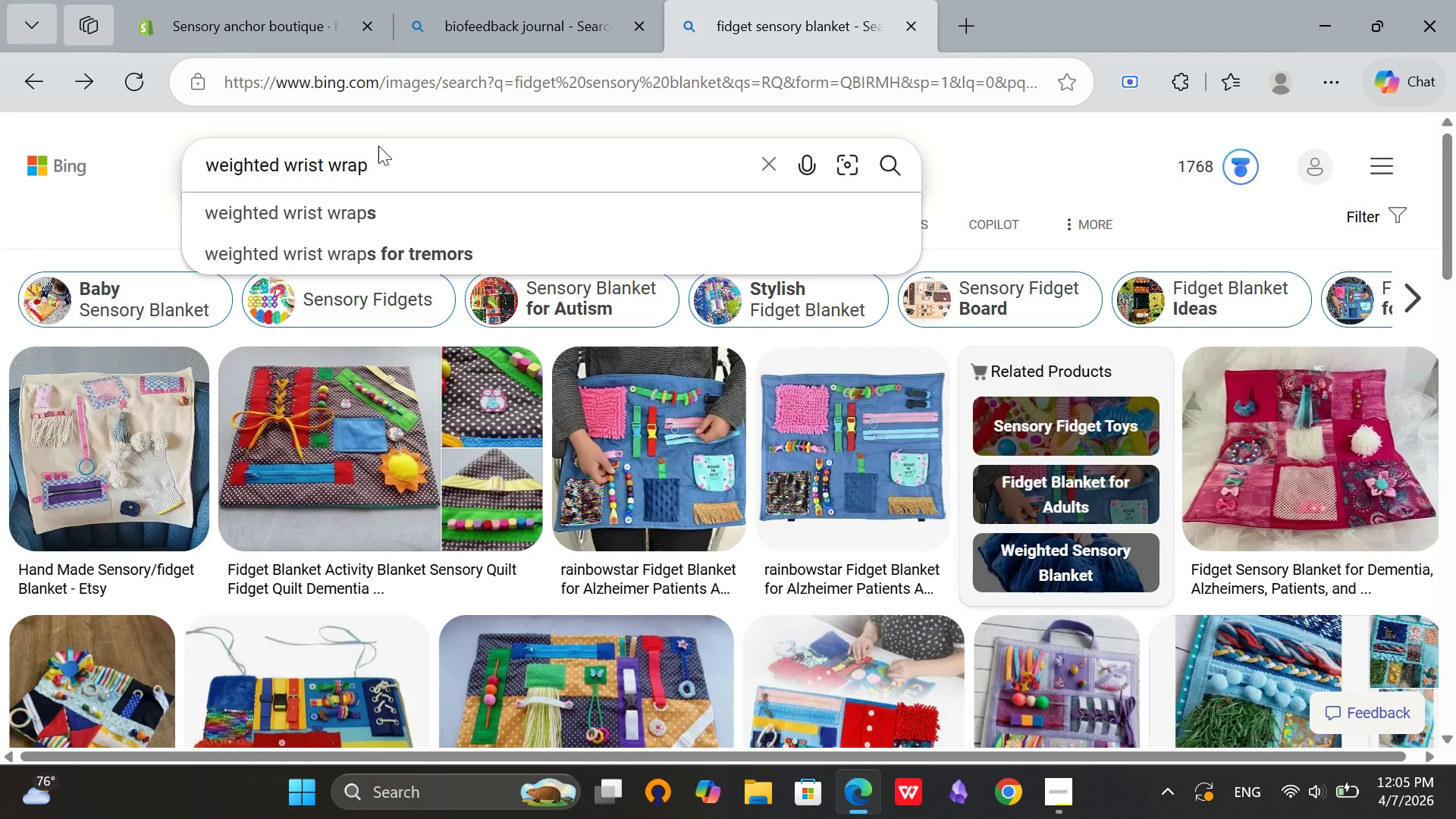 
key(Enter)
 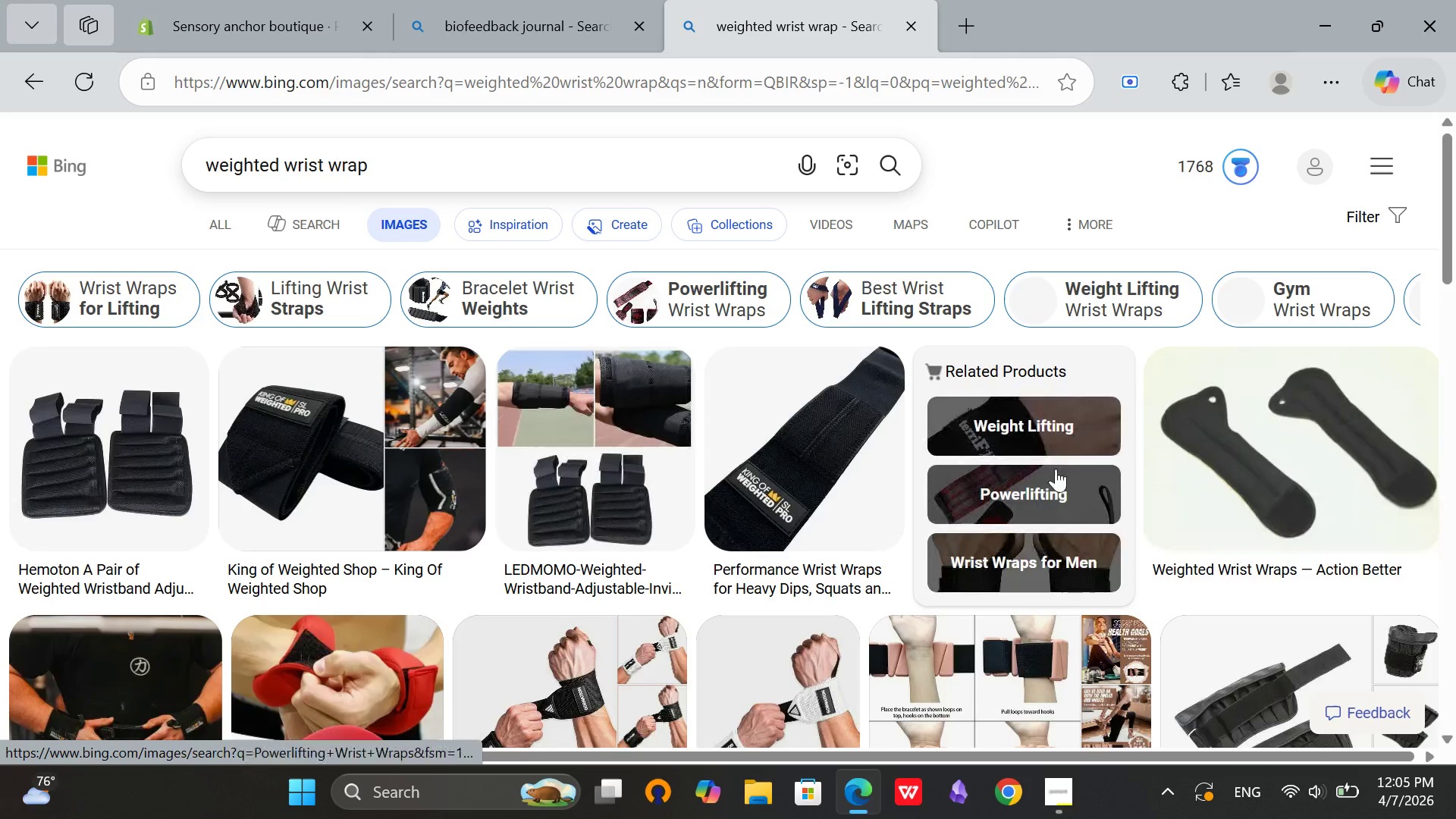 
wait(5.7)
 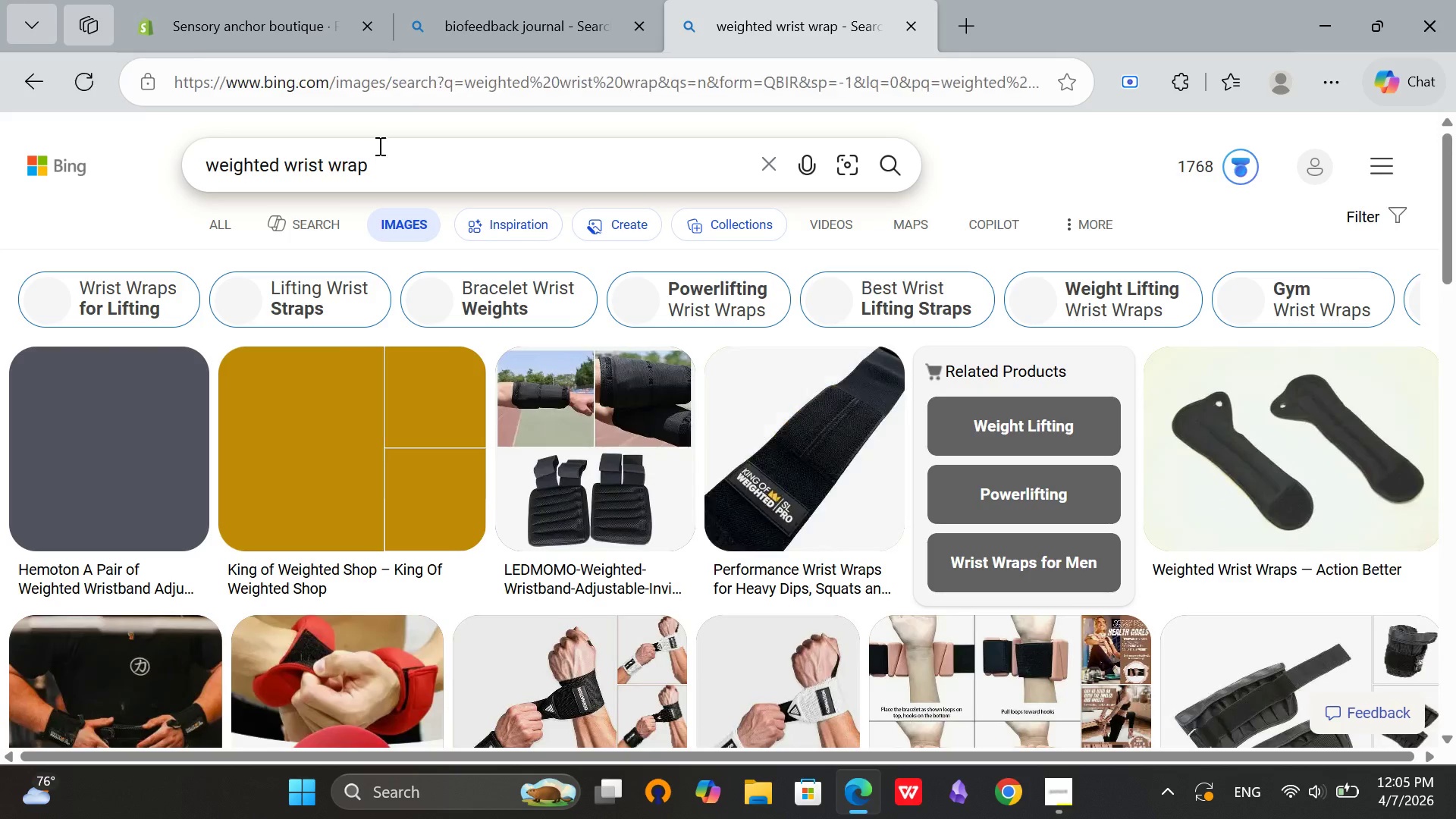 
left_click([158, 407])
 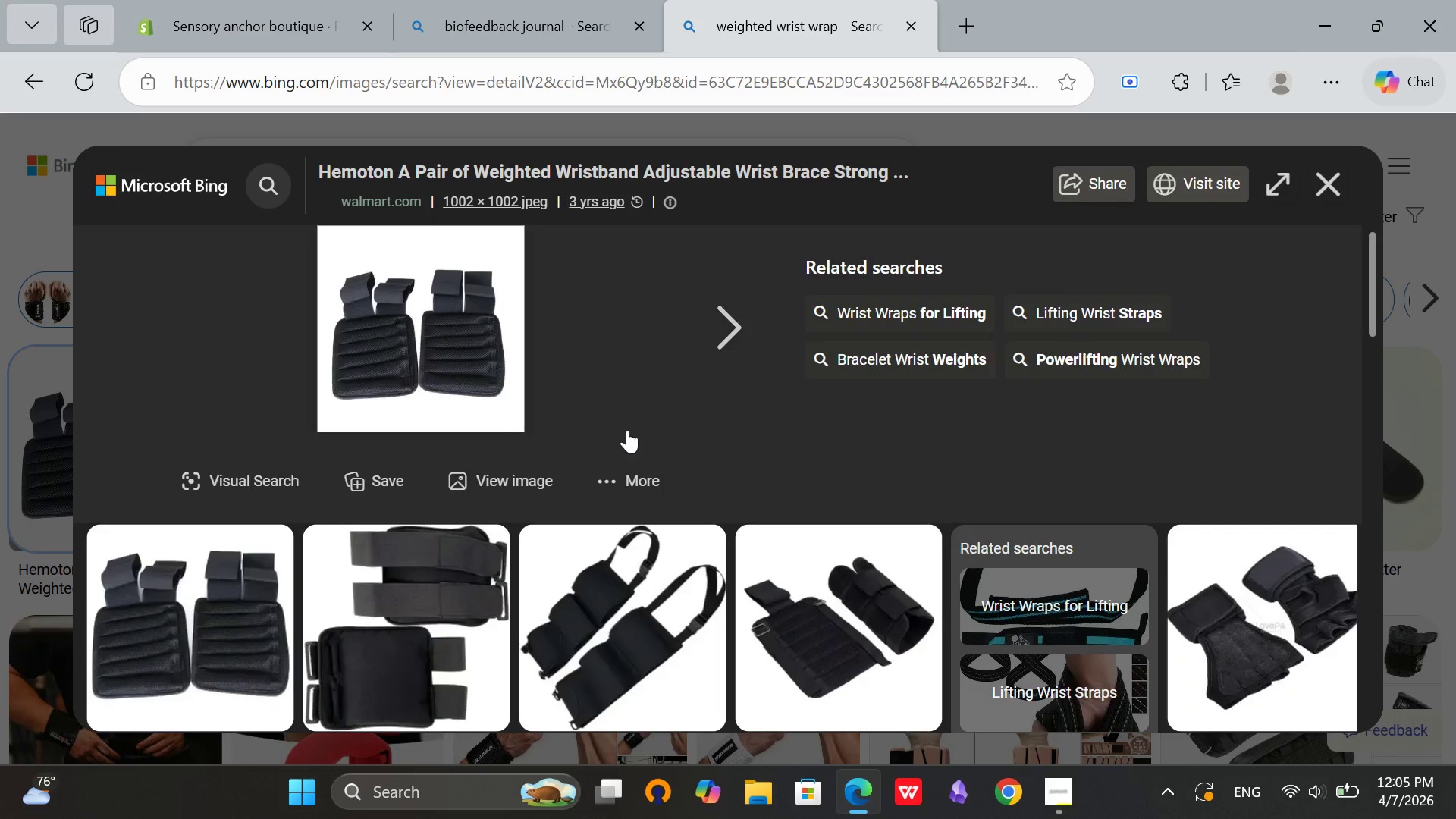 
wait(7.33)
 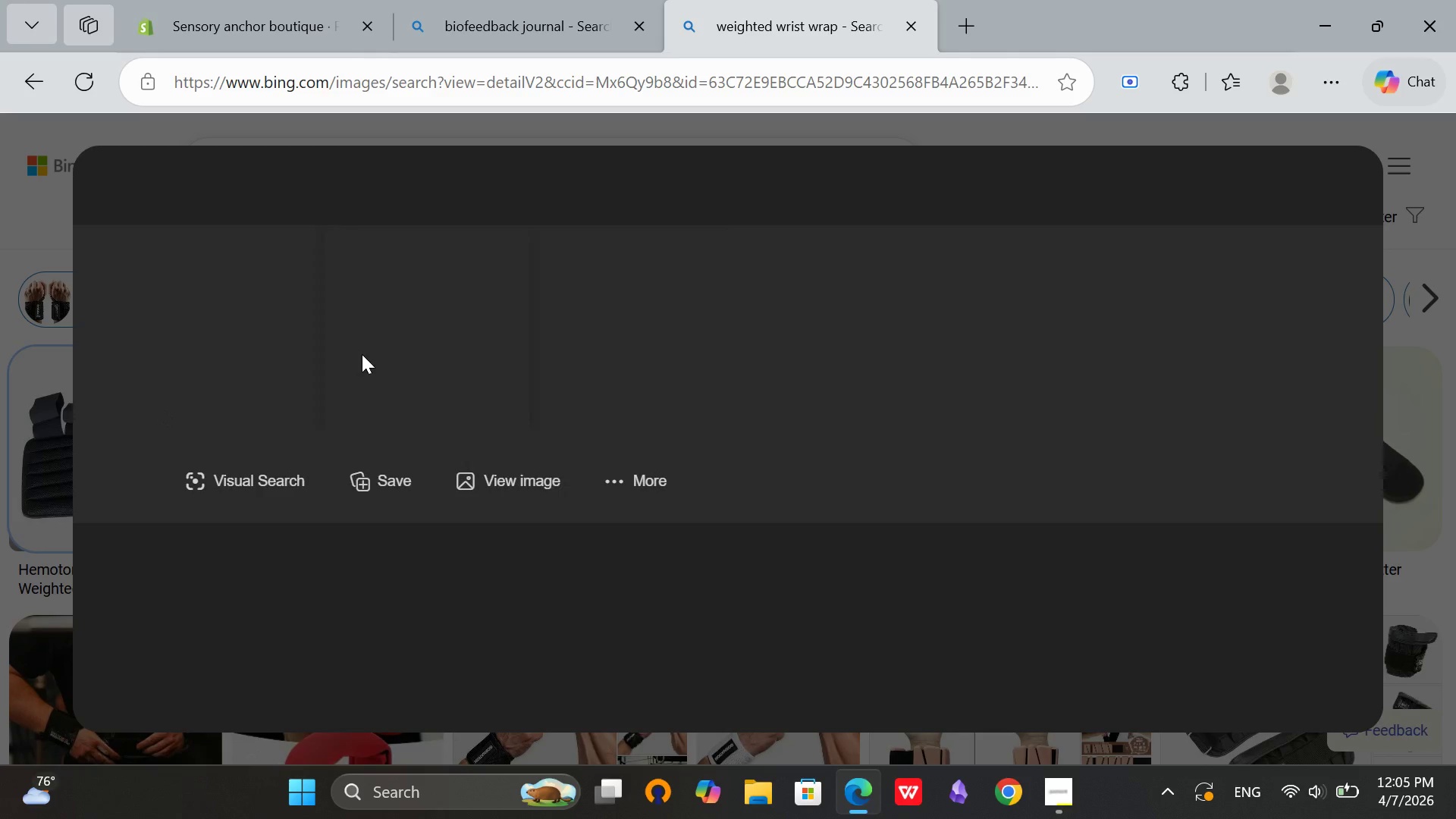 
left_click([1334, 180])
 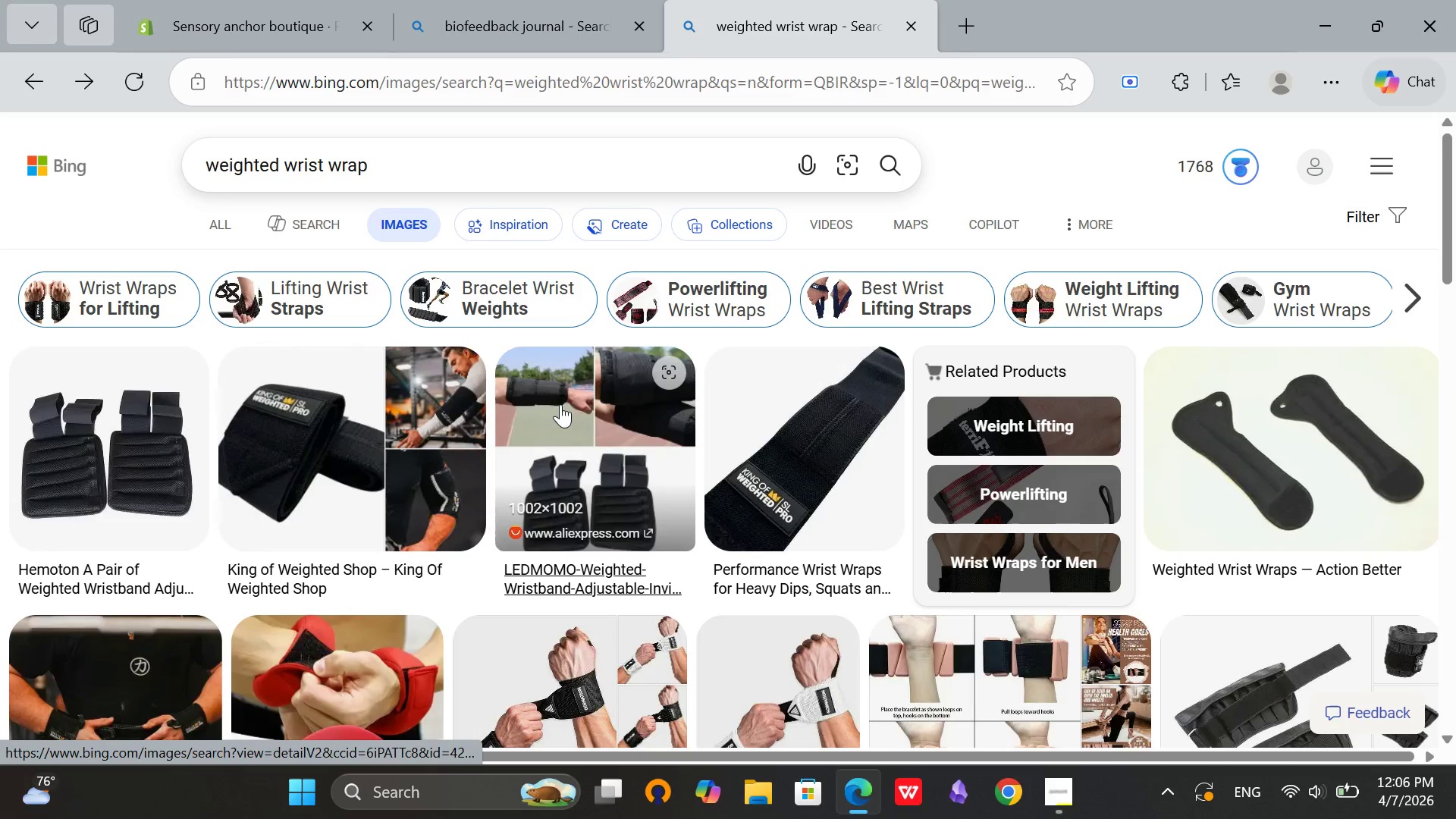 
left_click([565, 404])
 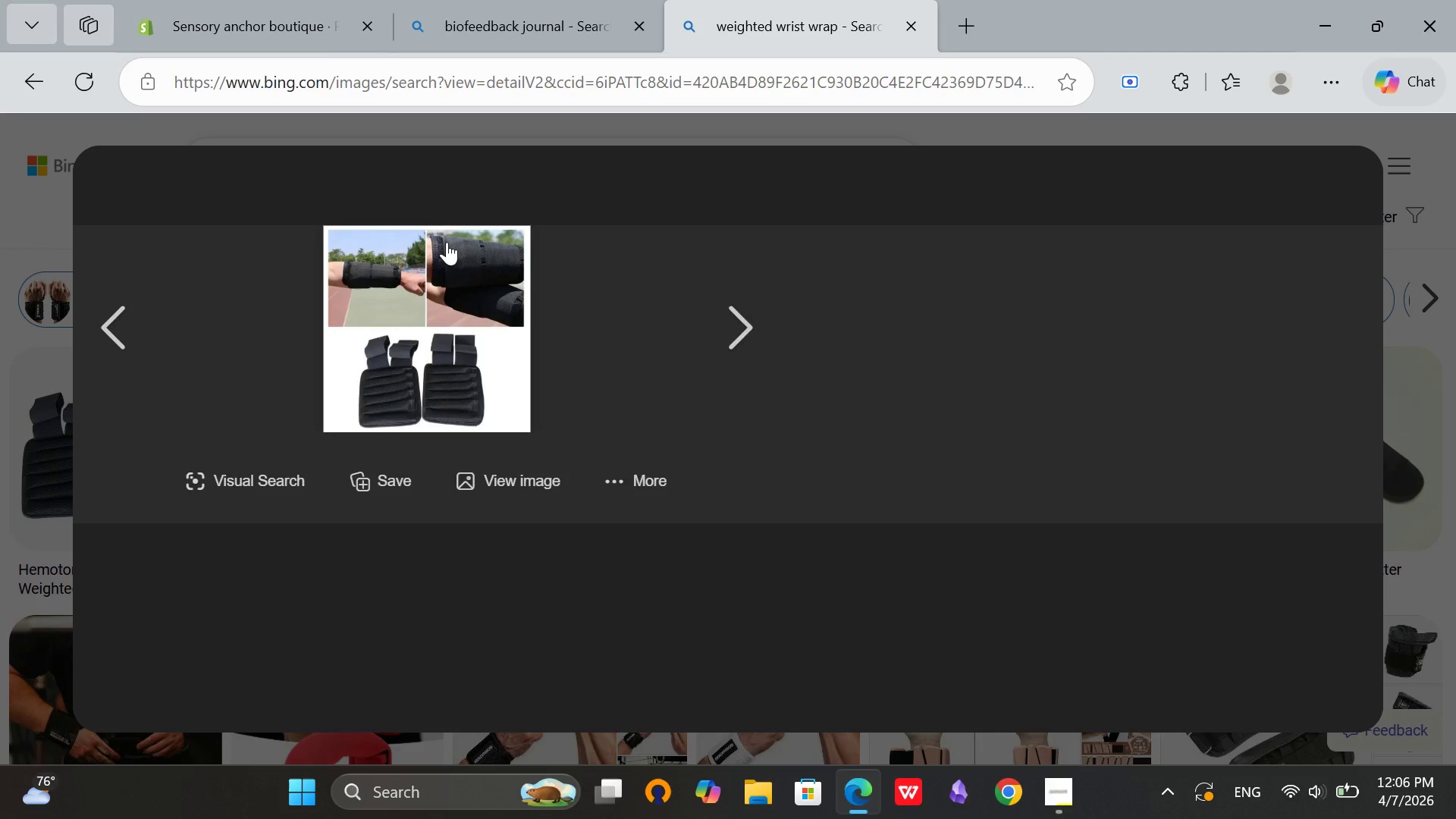 
right_click([441, 284])
 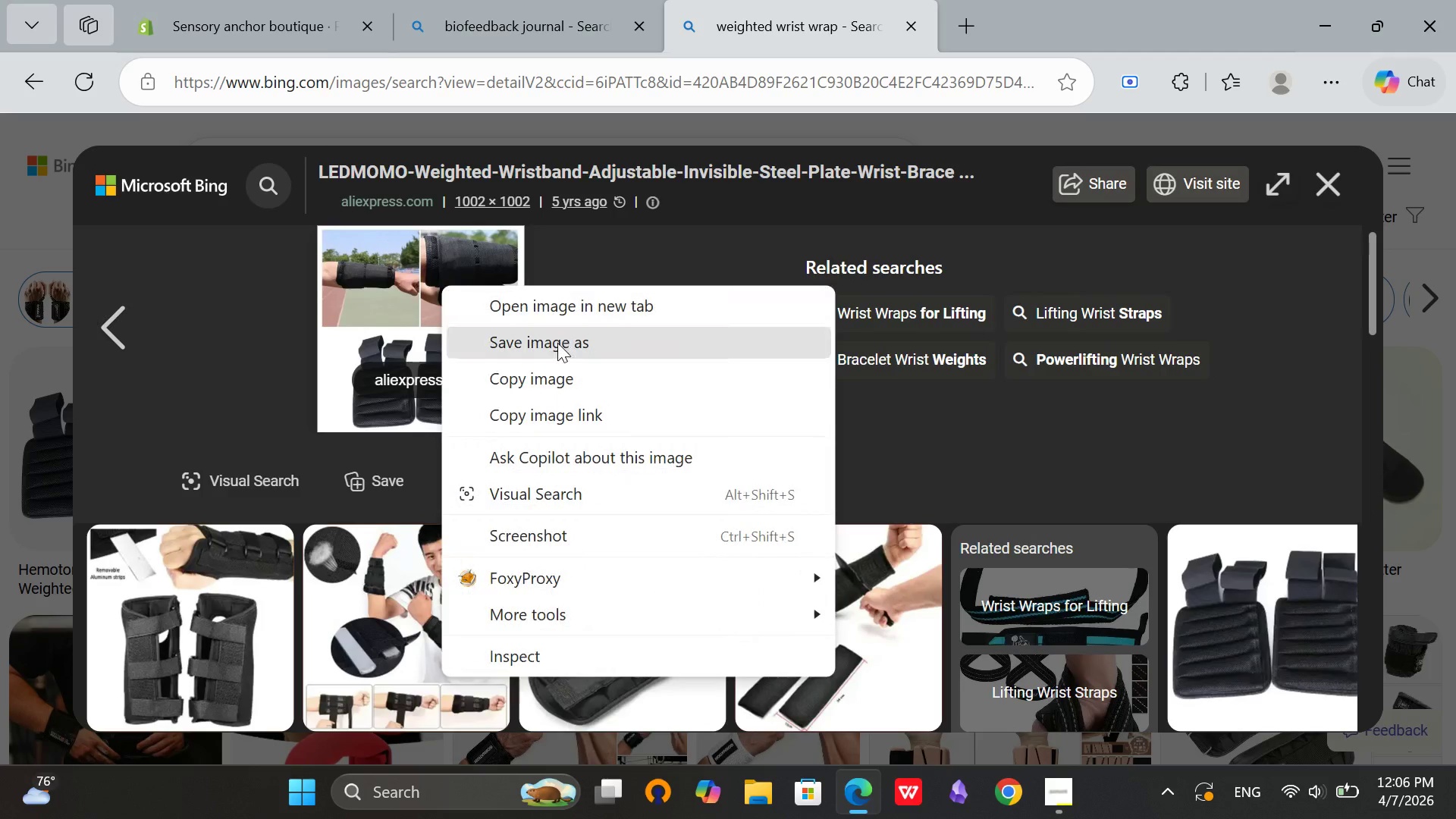 
left_click([557, 343])
 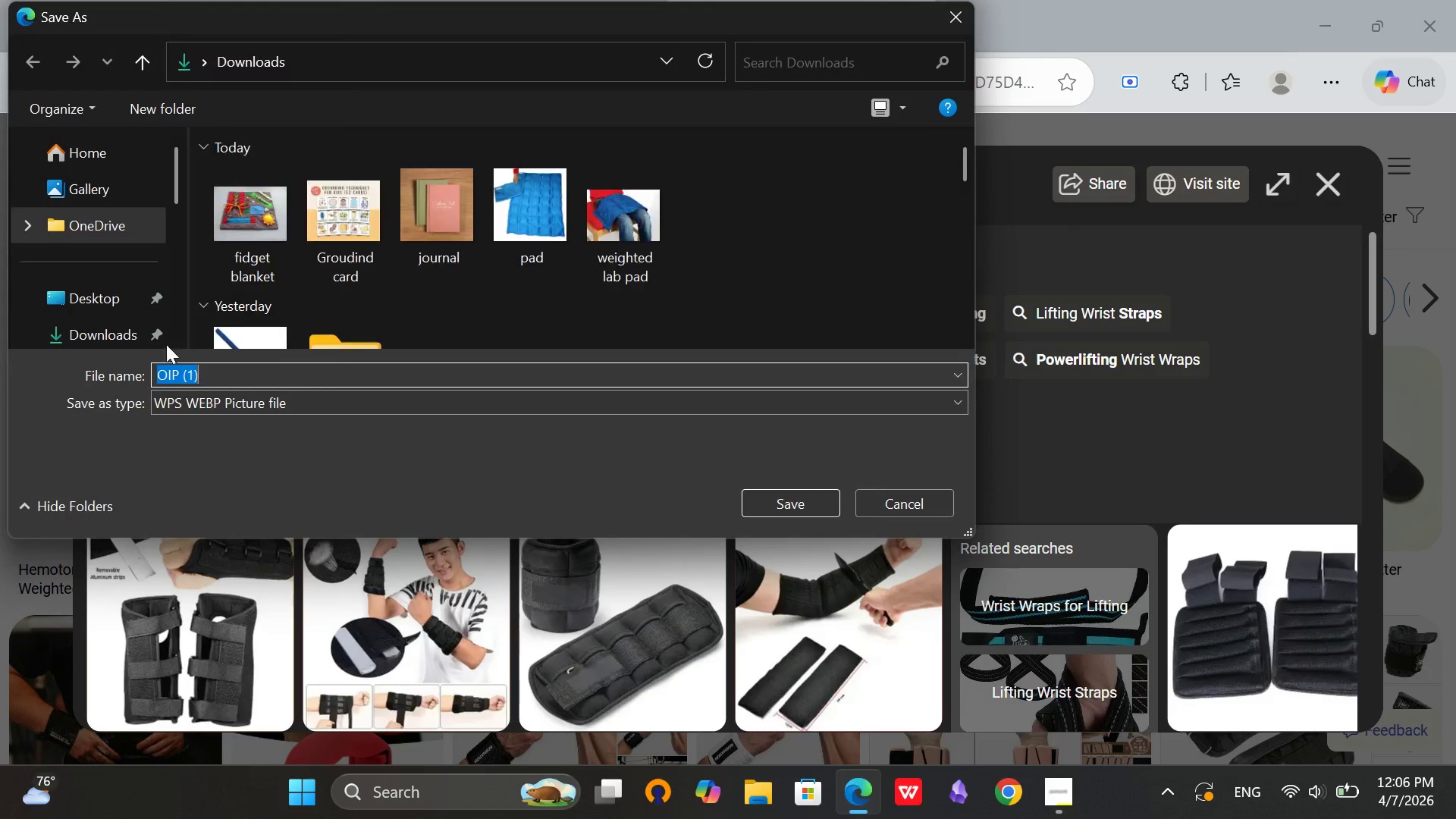 
left_click([115, 321])
 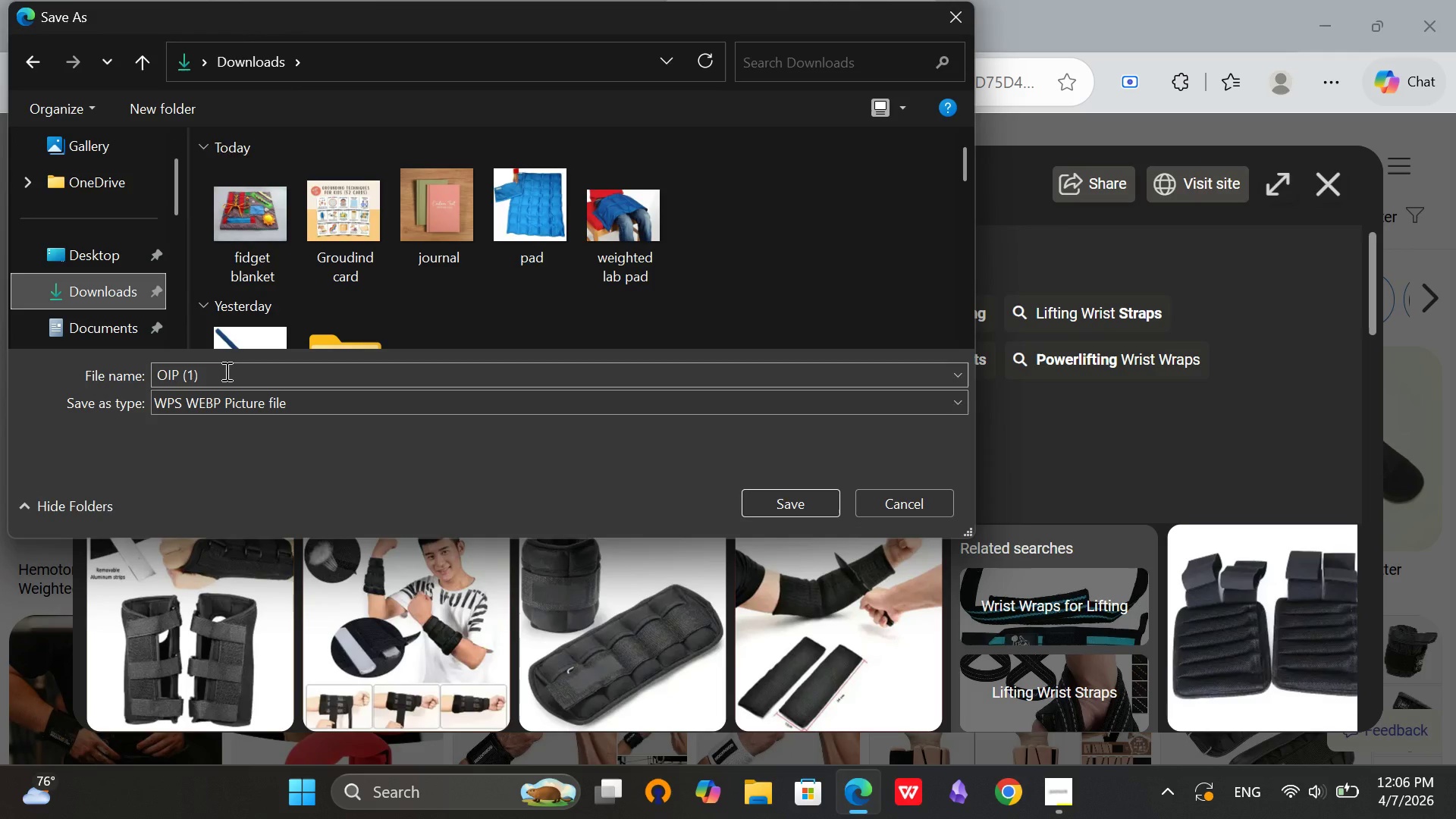 
left_click_drag(start_coordinate=[225, 371], to_coordinate=[121, 388])
 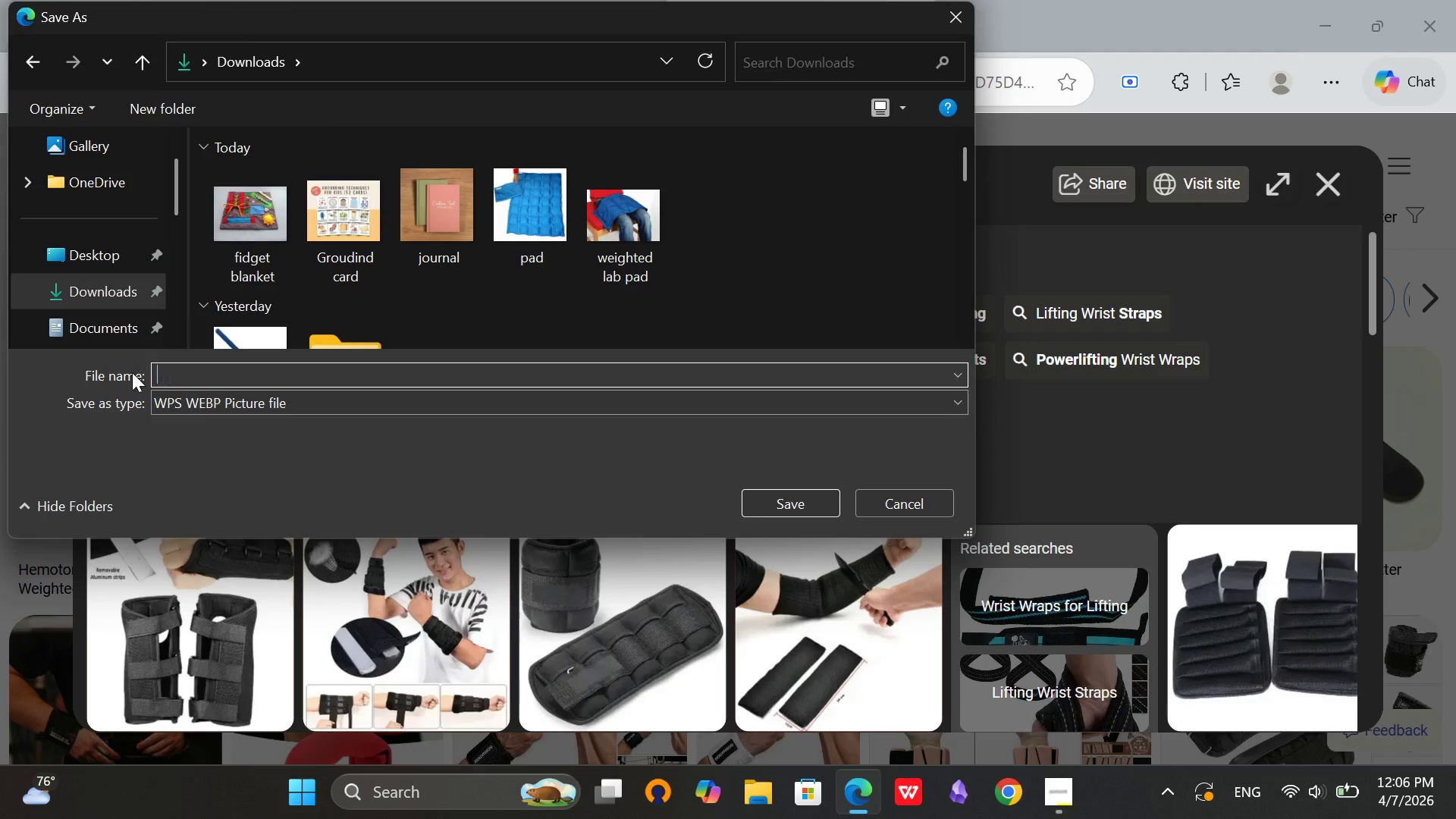 
key(Backspace)
type(Wrist Band)
 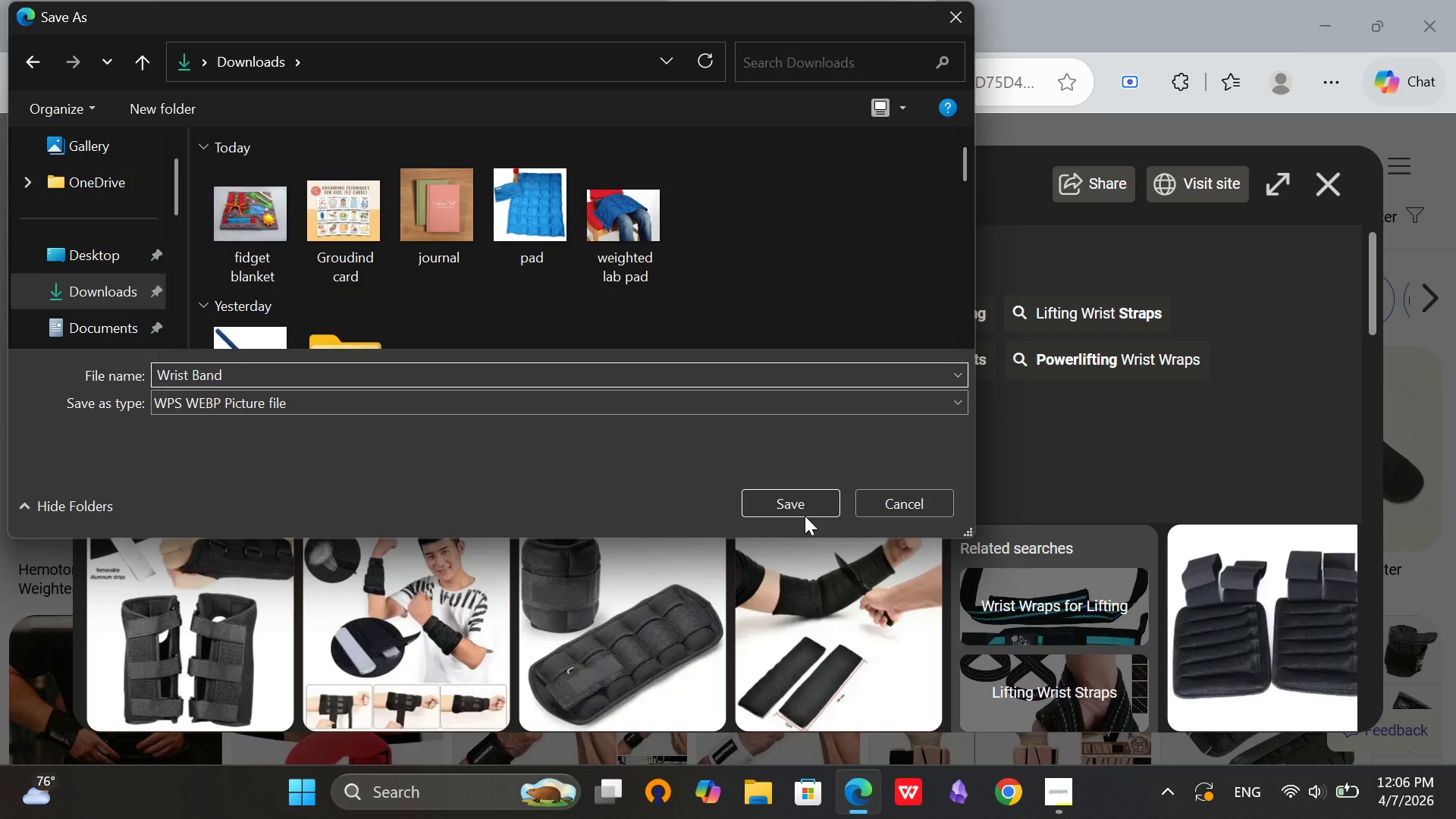 
left_click([805, 507])
 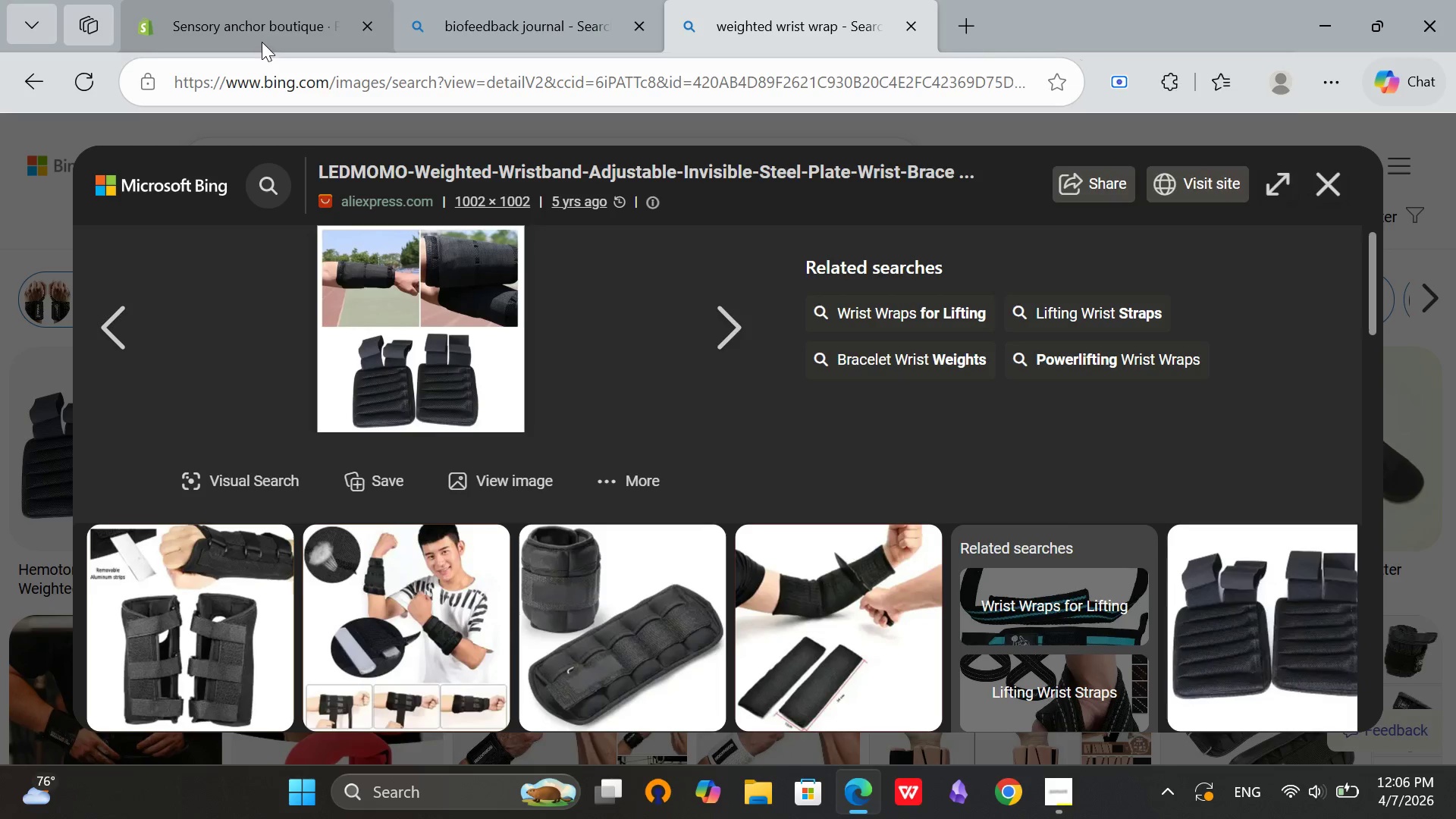 
left_click([262, 40])
 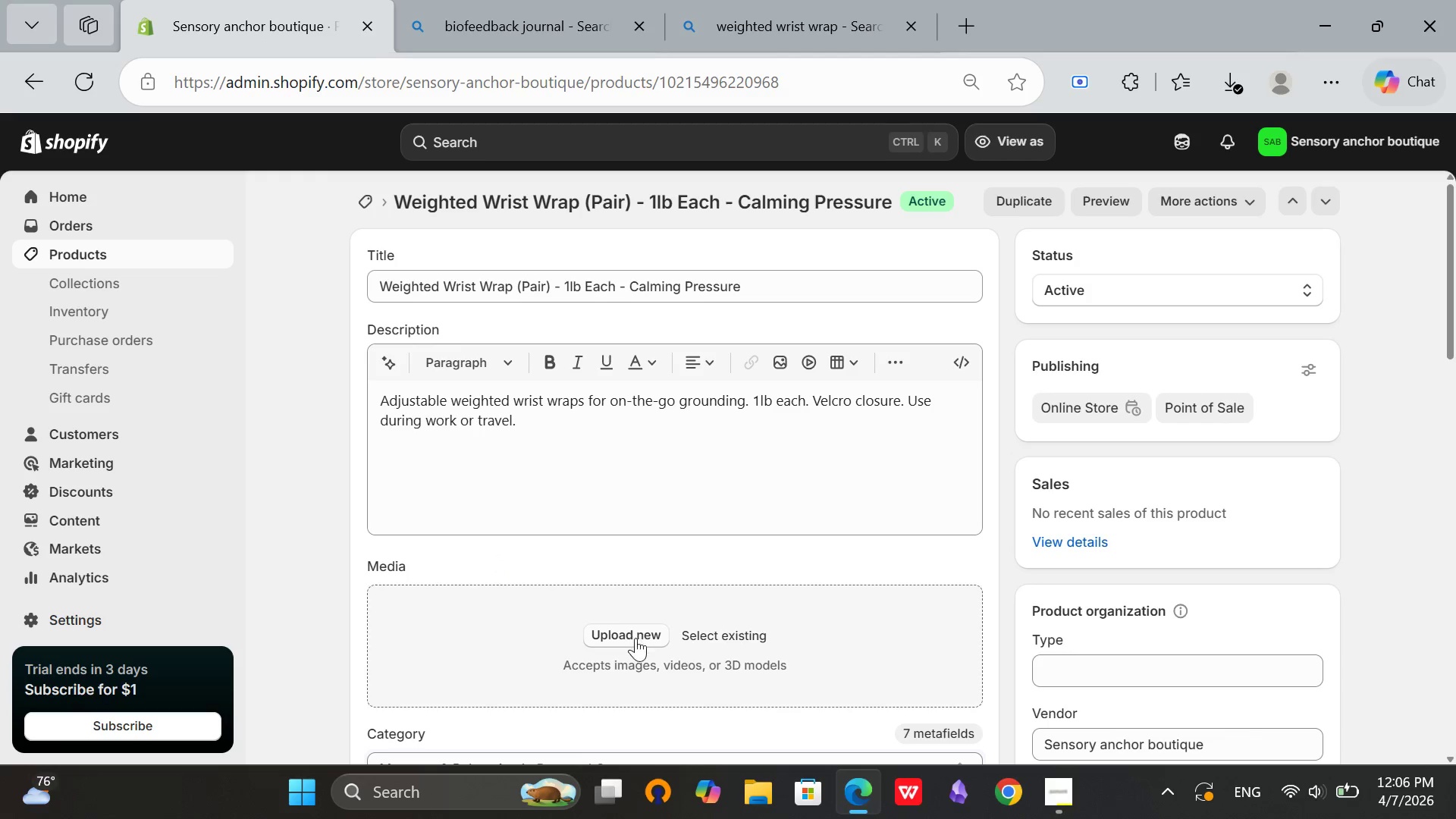 
left_click([635, 640])
 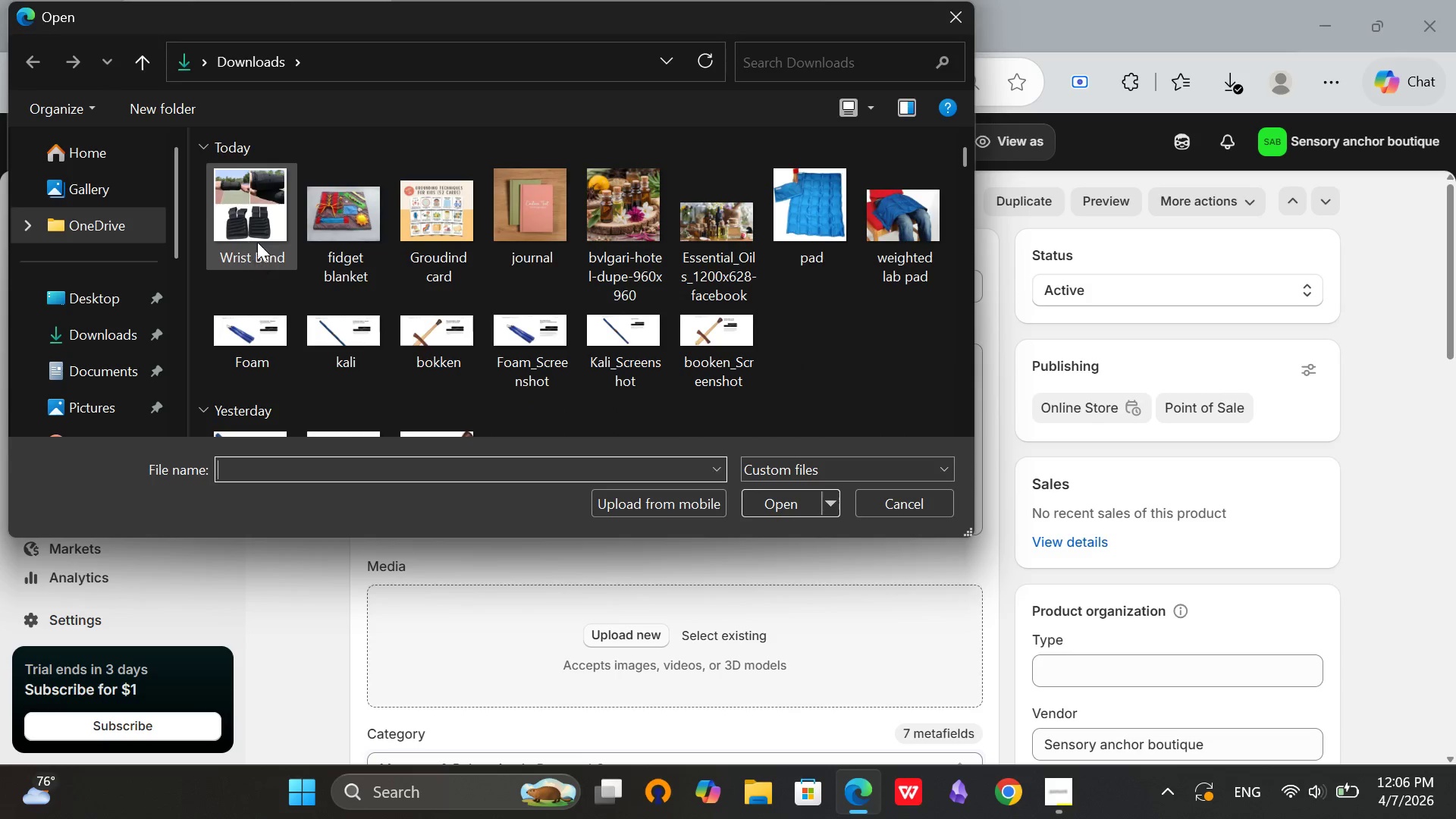 
double_click([262, 218])
 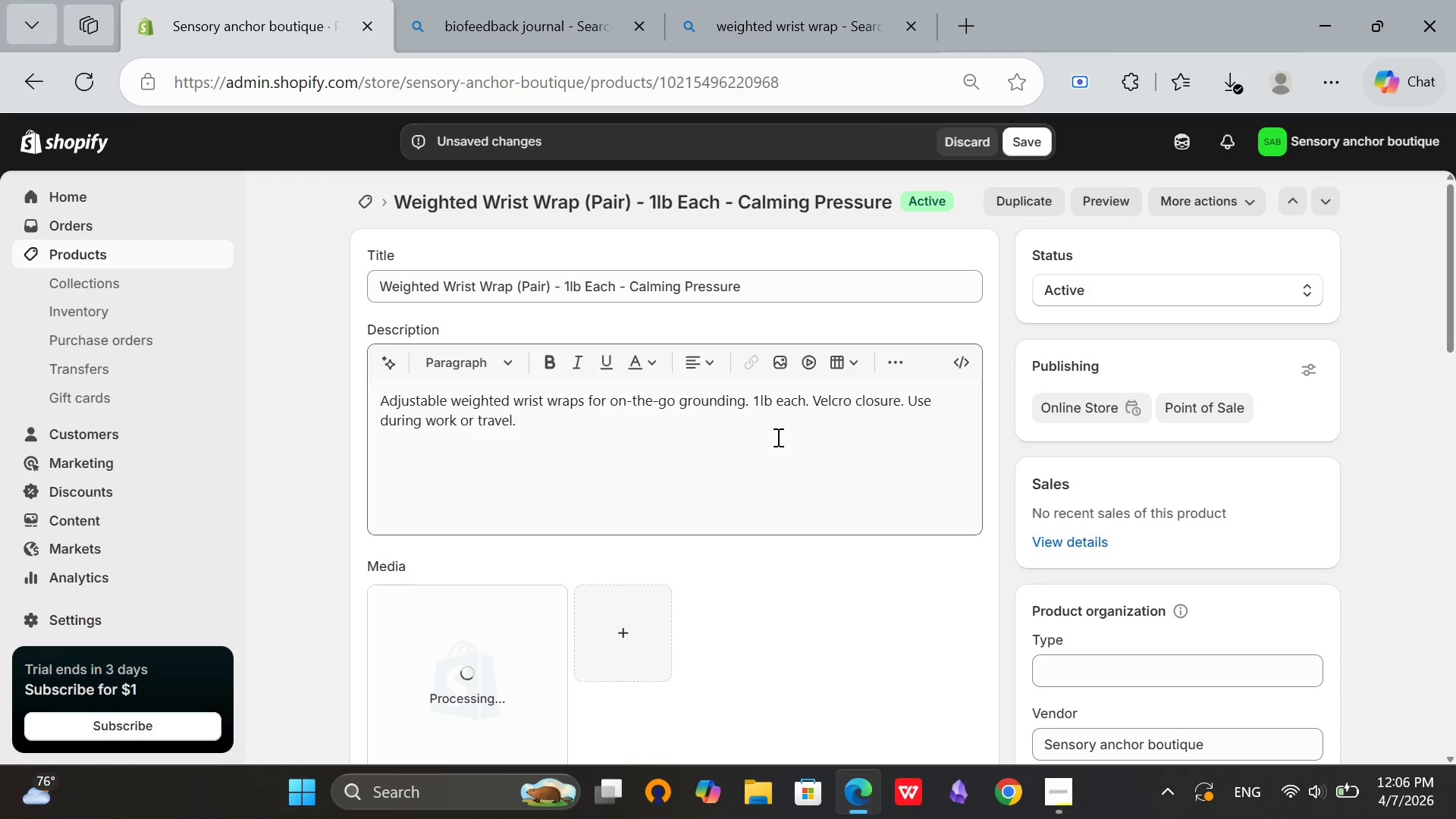 
wait(10.16)
 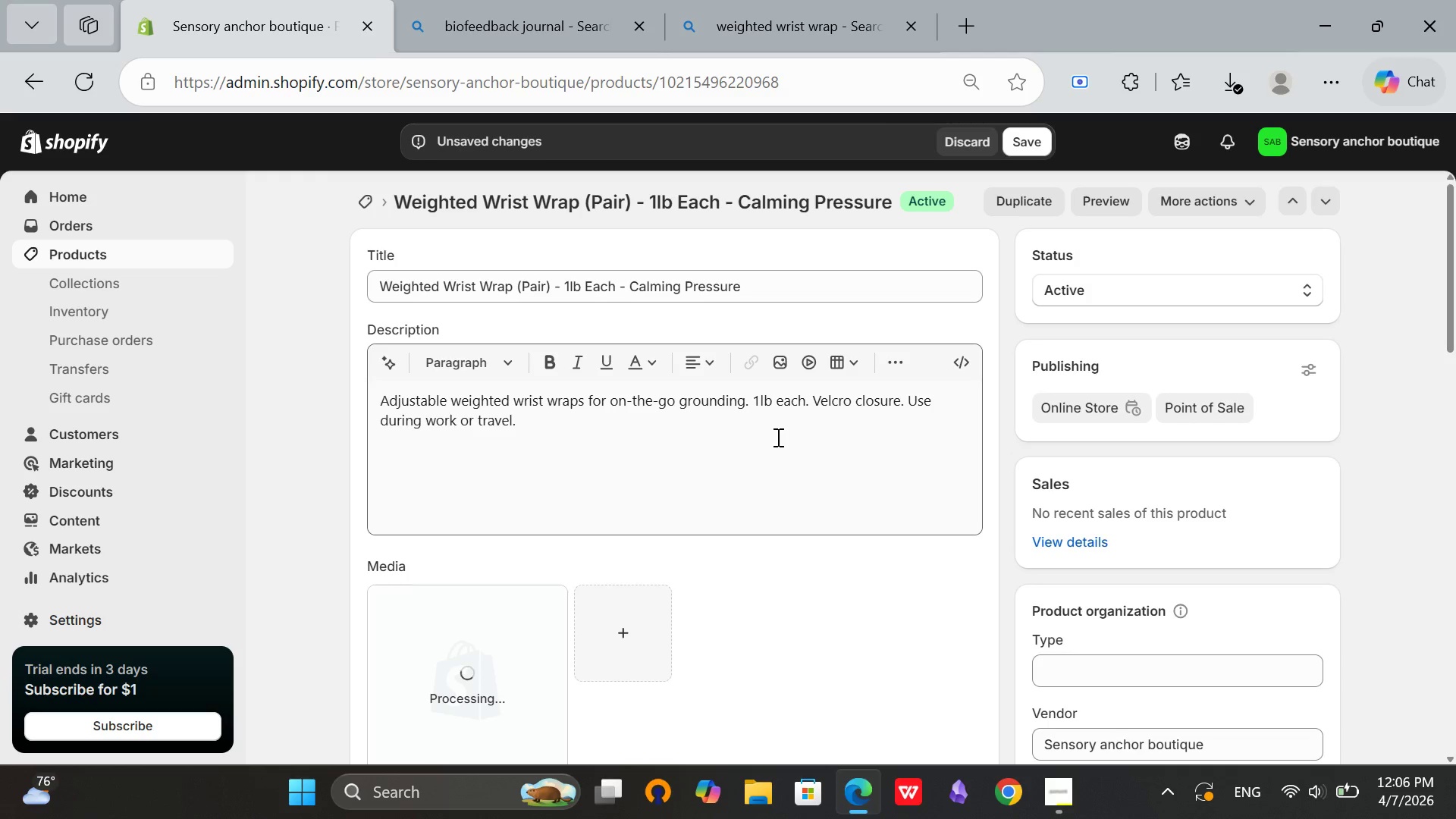 
left_click([1037, 135])
 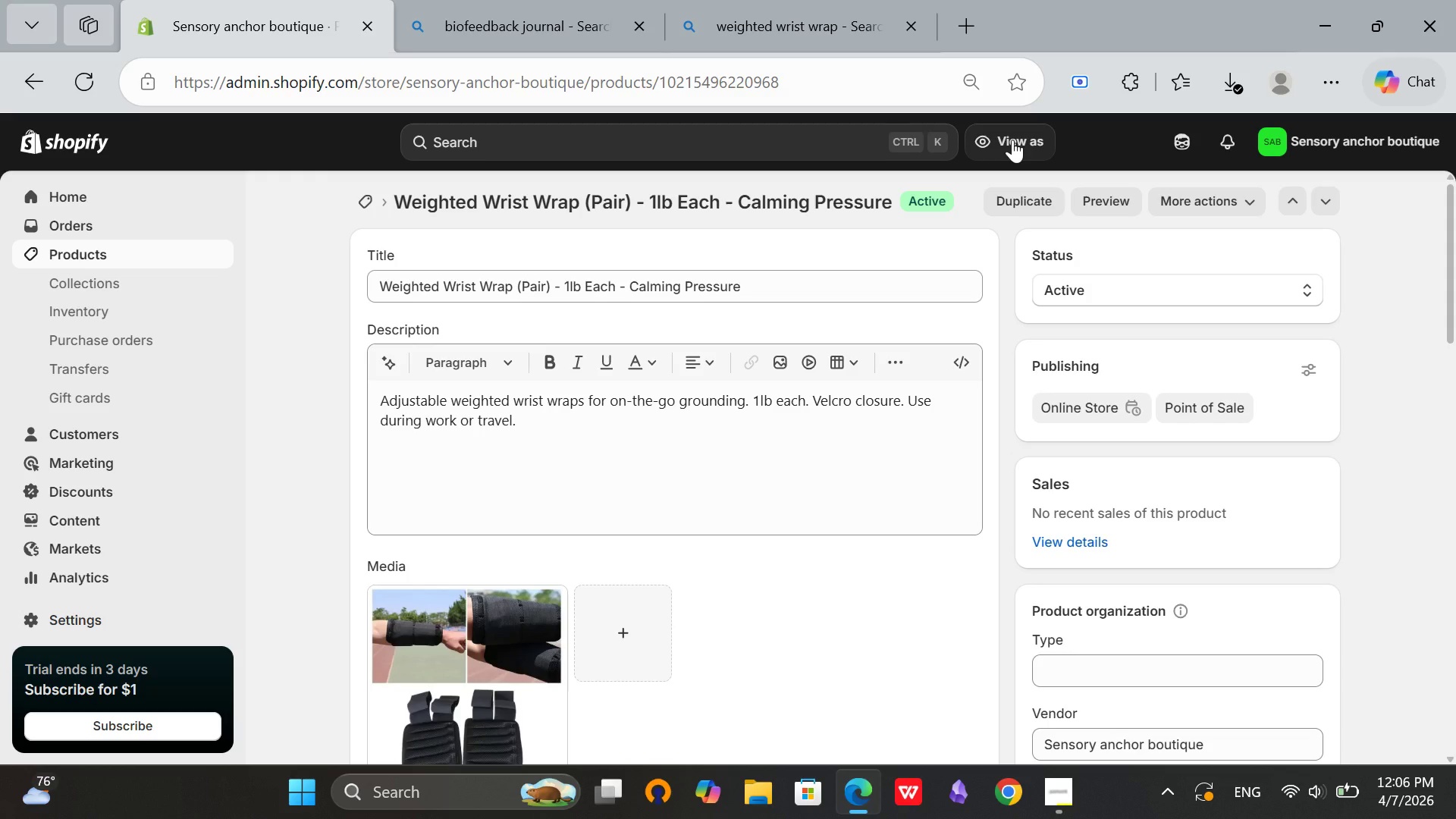 
wait(13.36)
 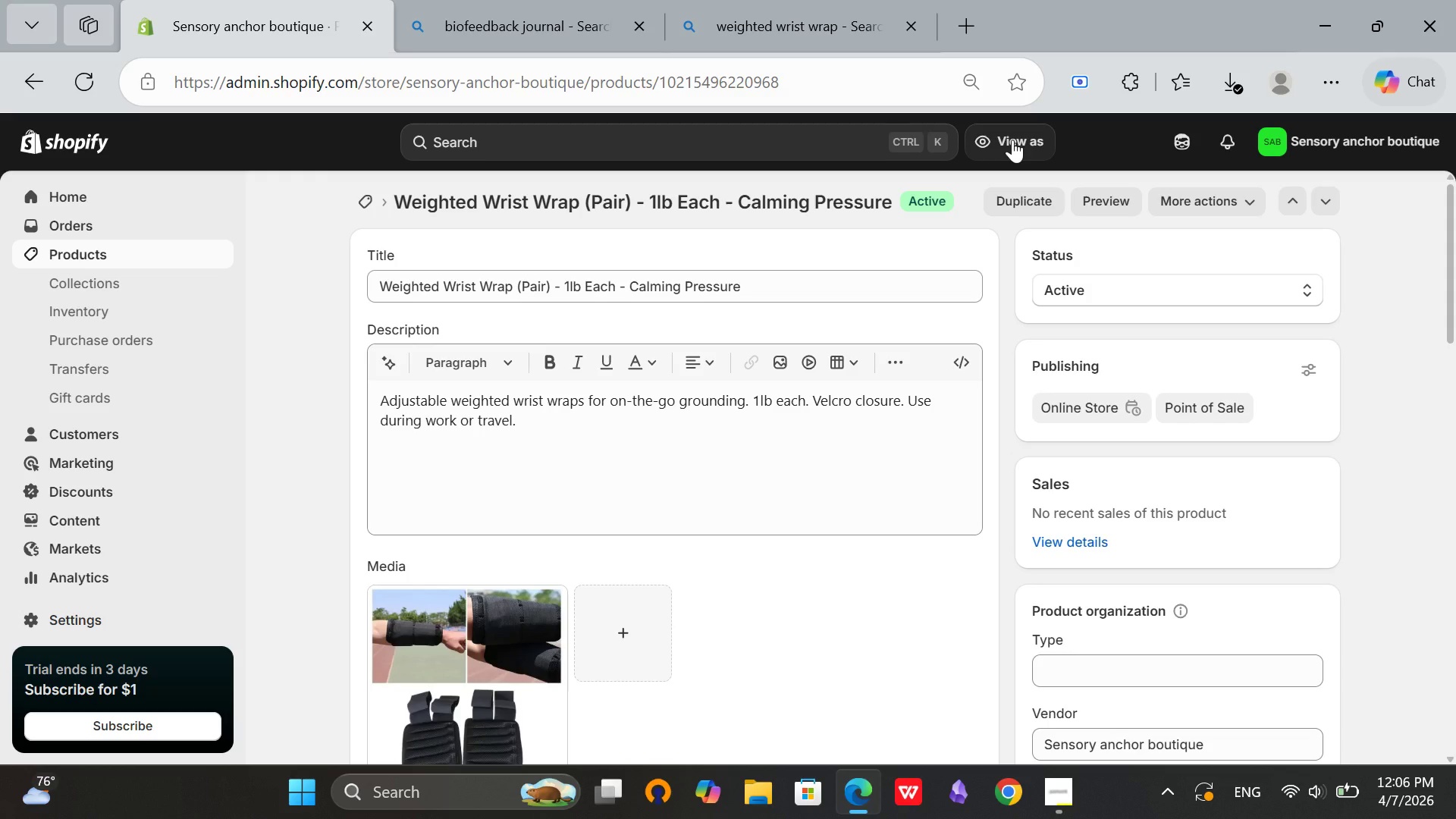 
left_click([168, 256])
 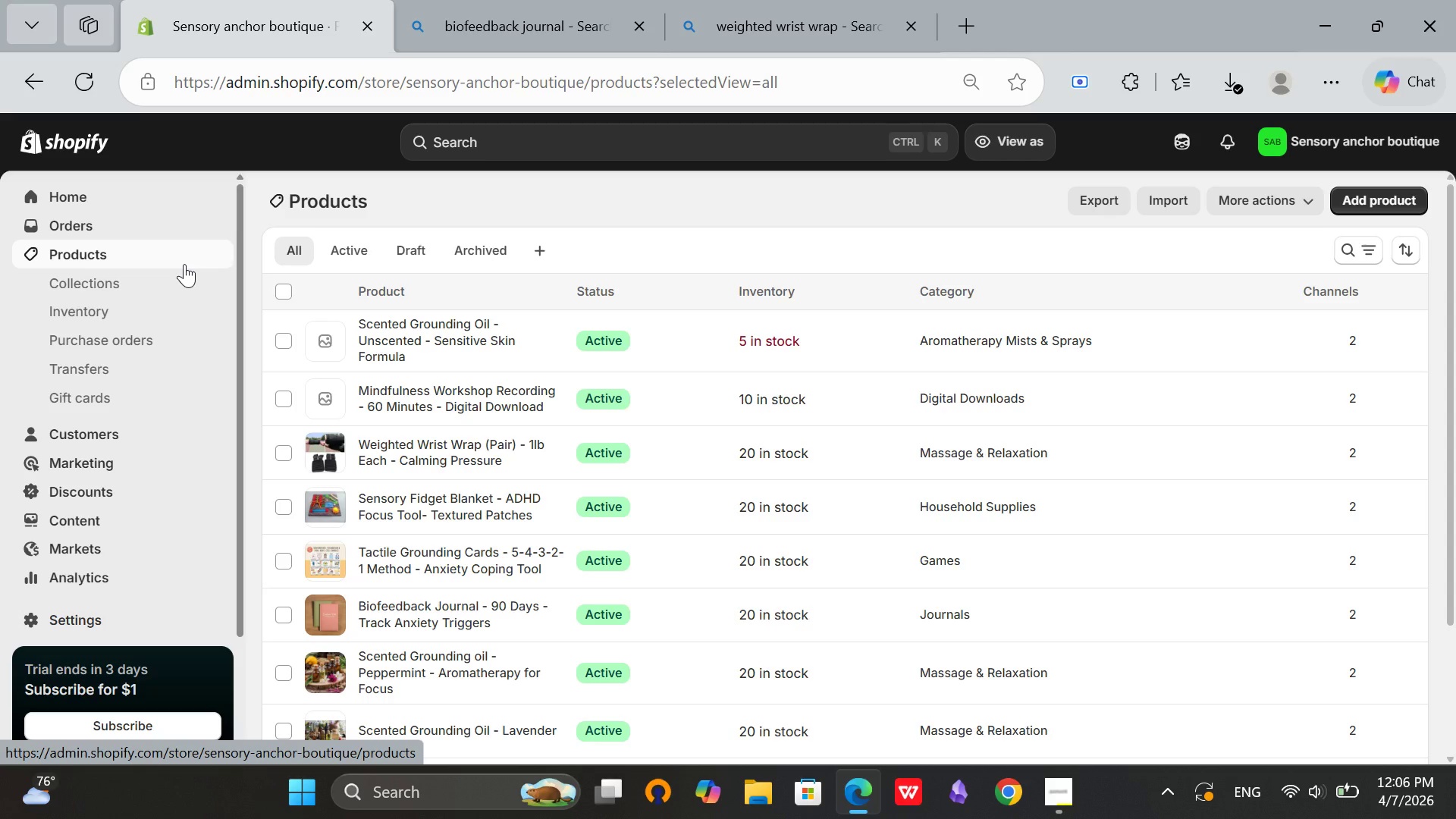 
wait(8.48)
 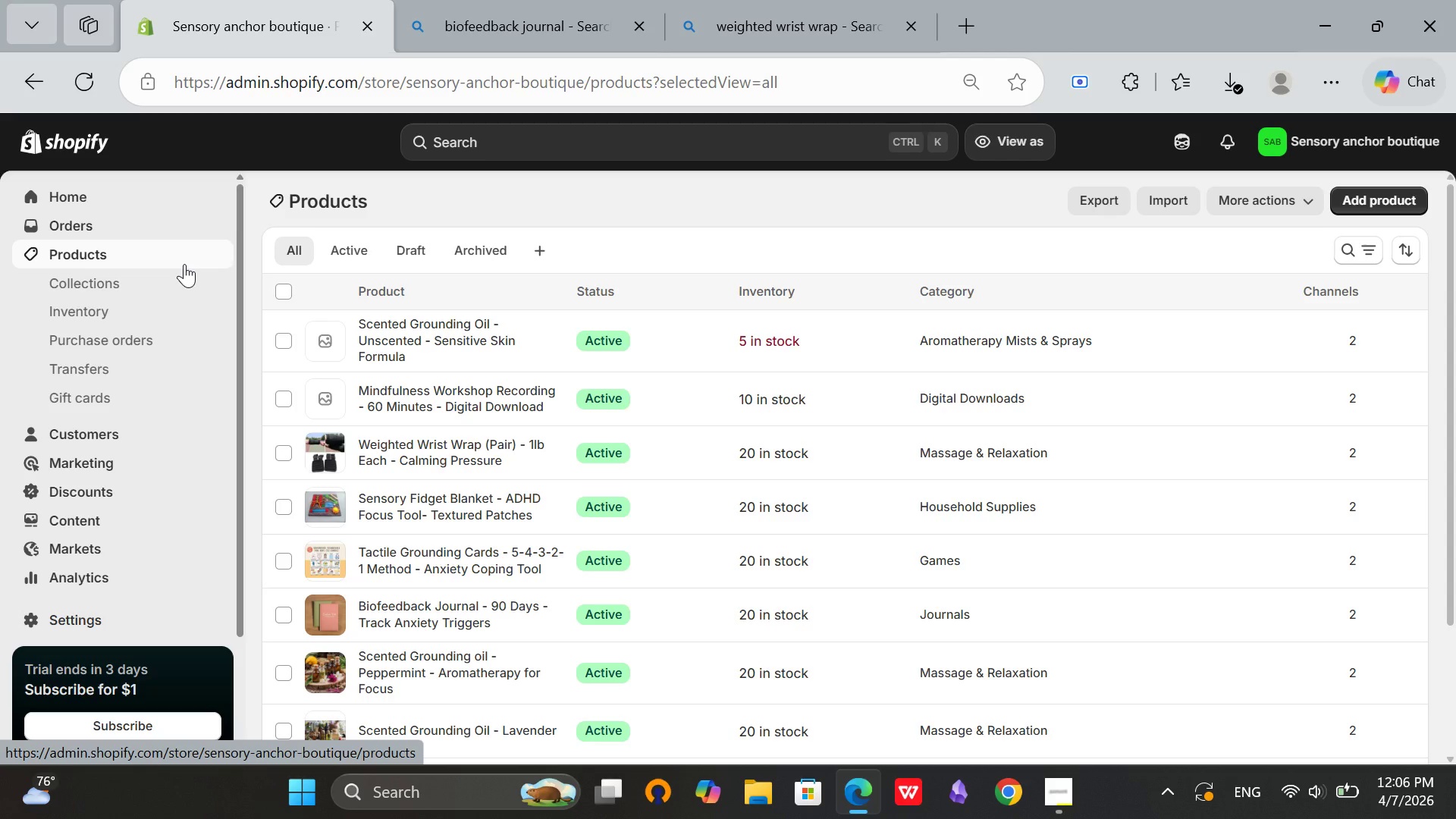 
left_click([425, 395])
 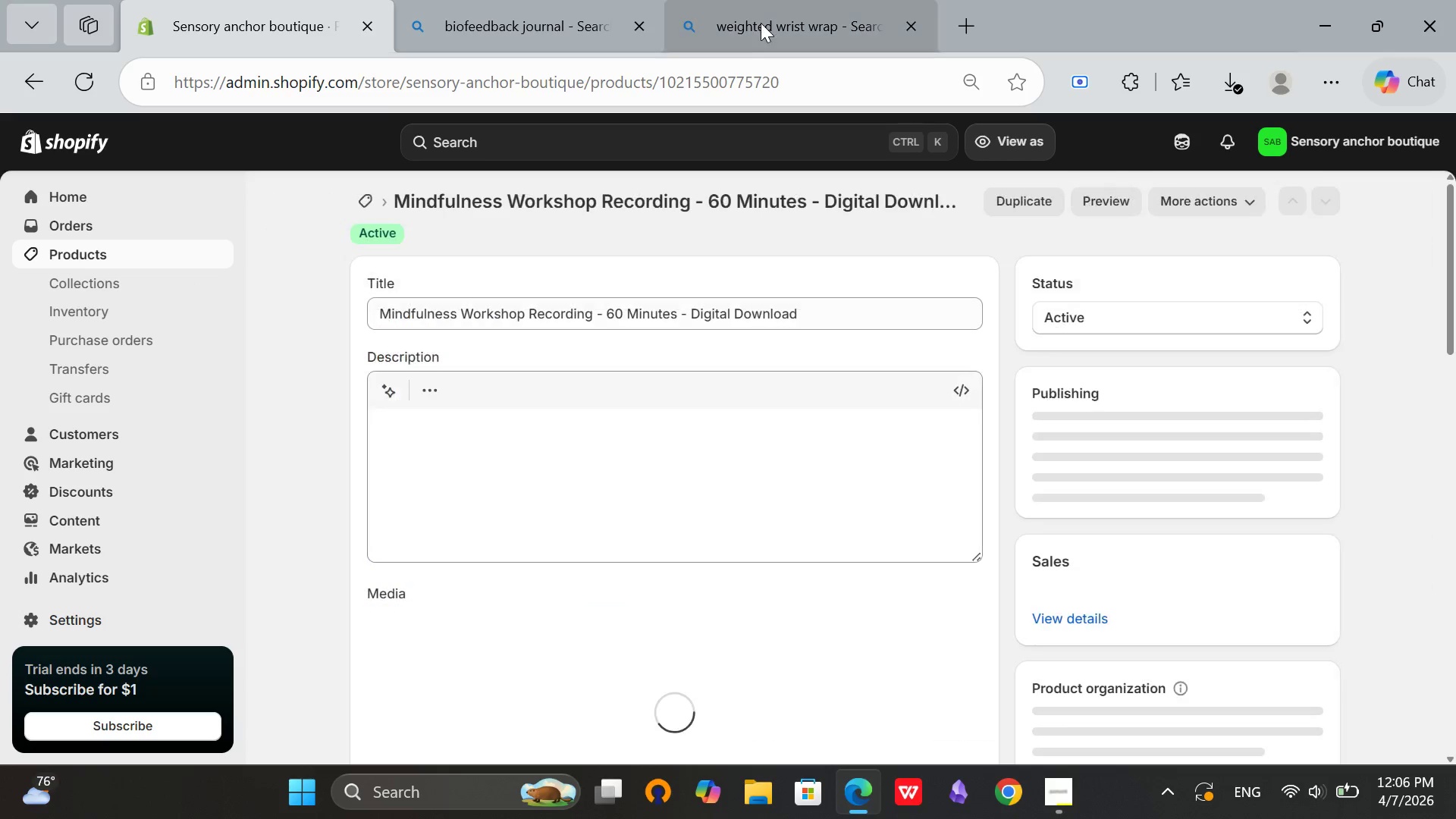 
left_click([761, 22])
 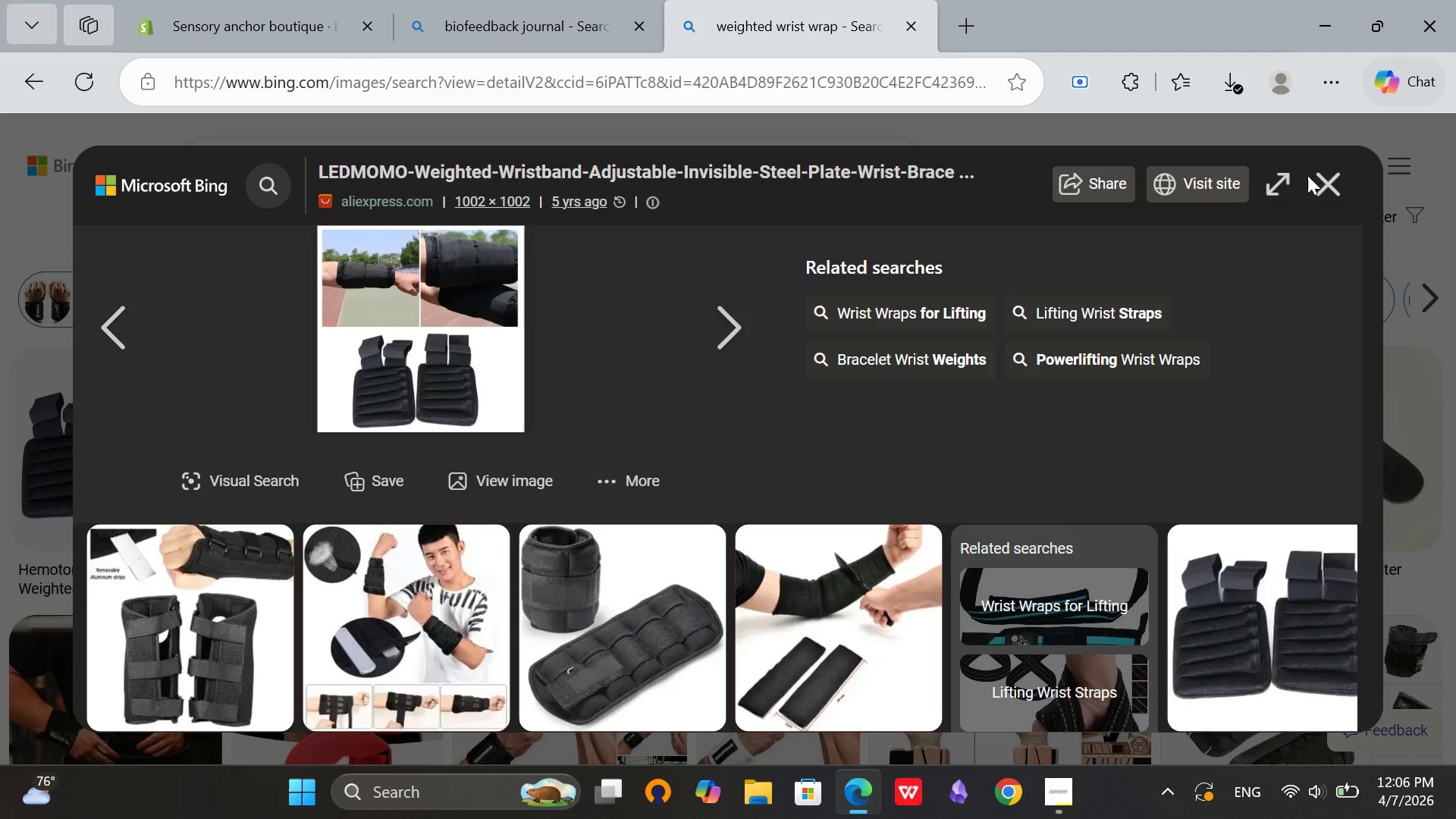 
left_click([1312, 180])
 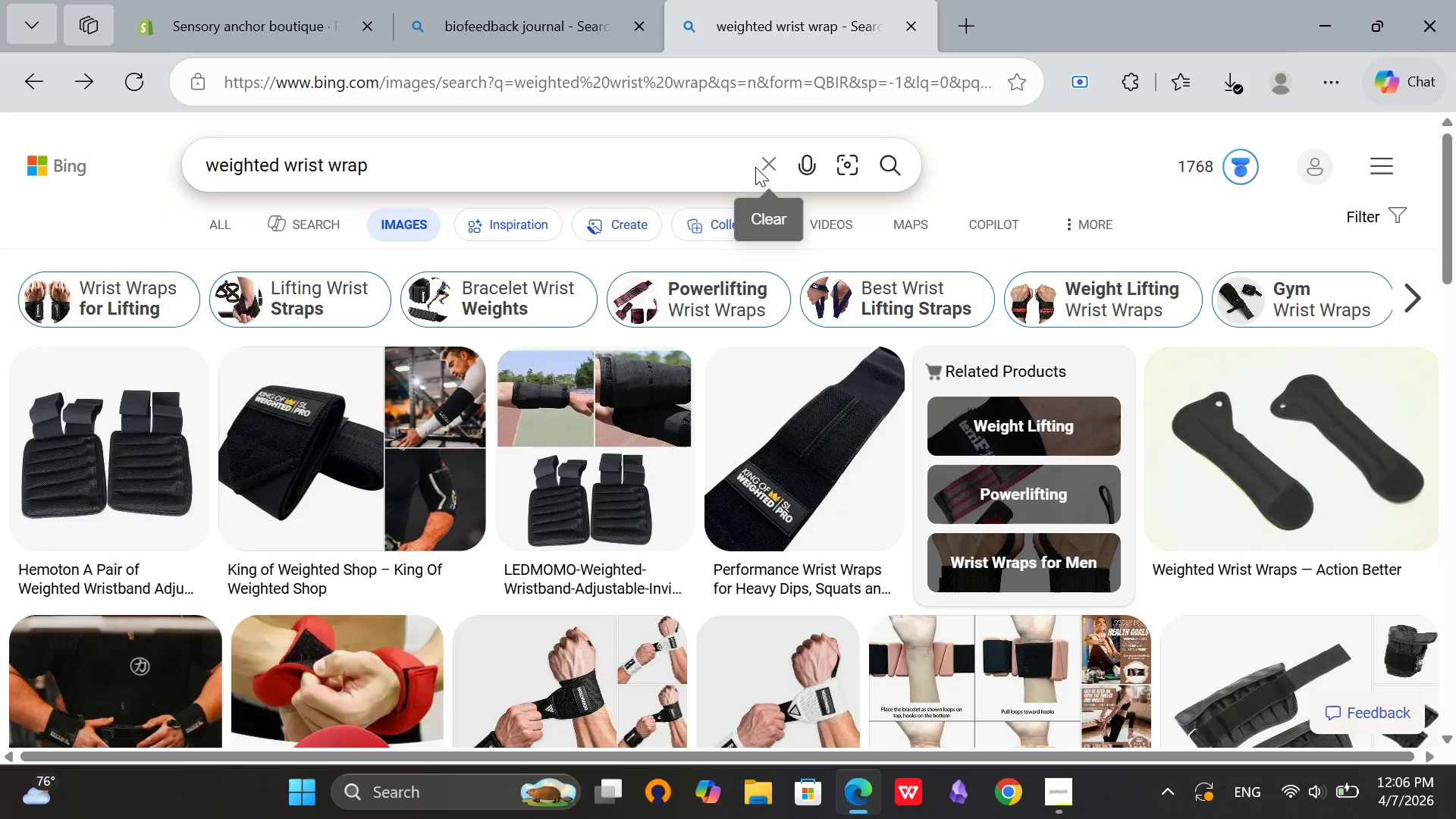 
left_click([757, 167])
 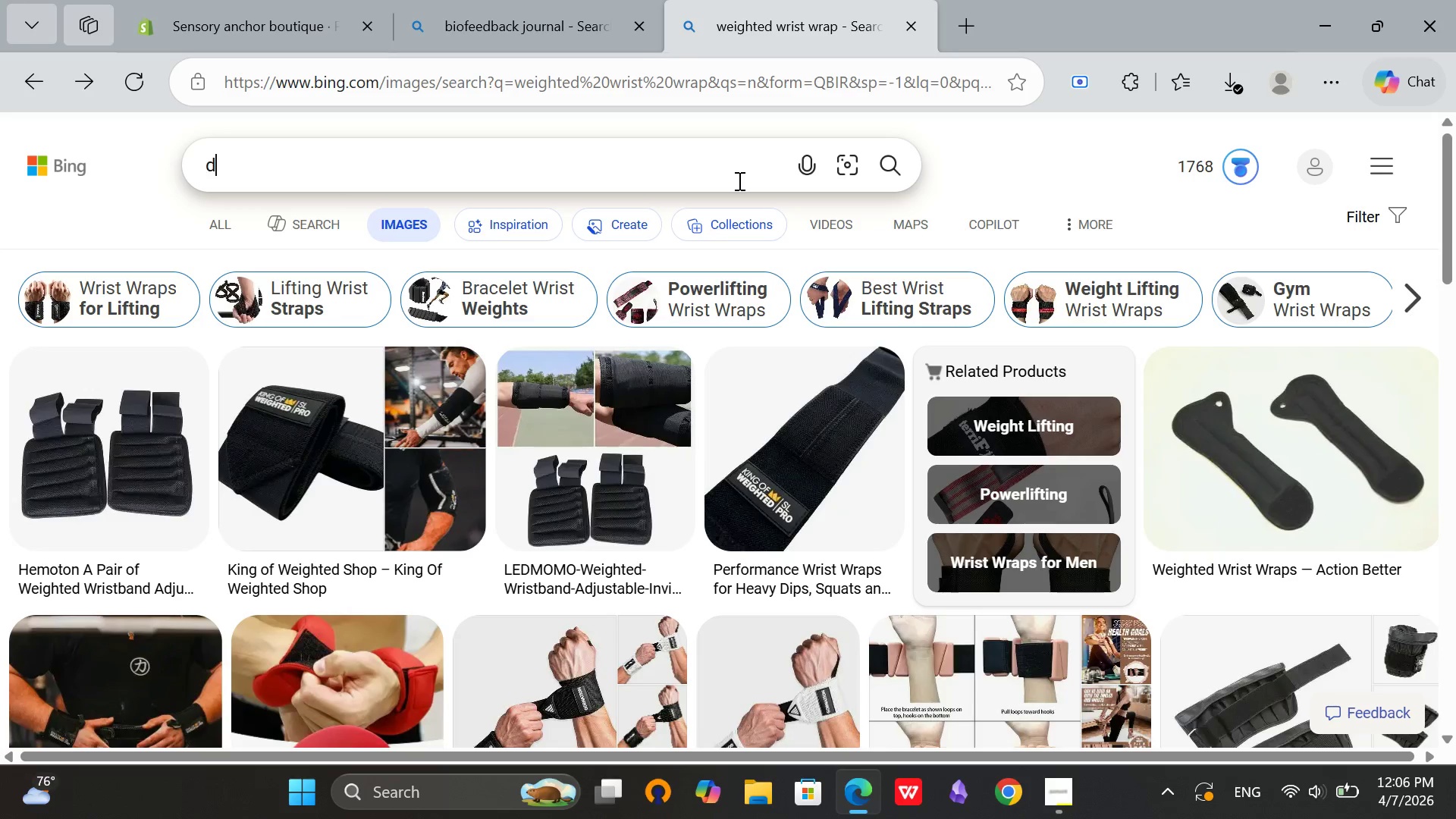 
type(digital workshop download)
 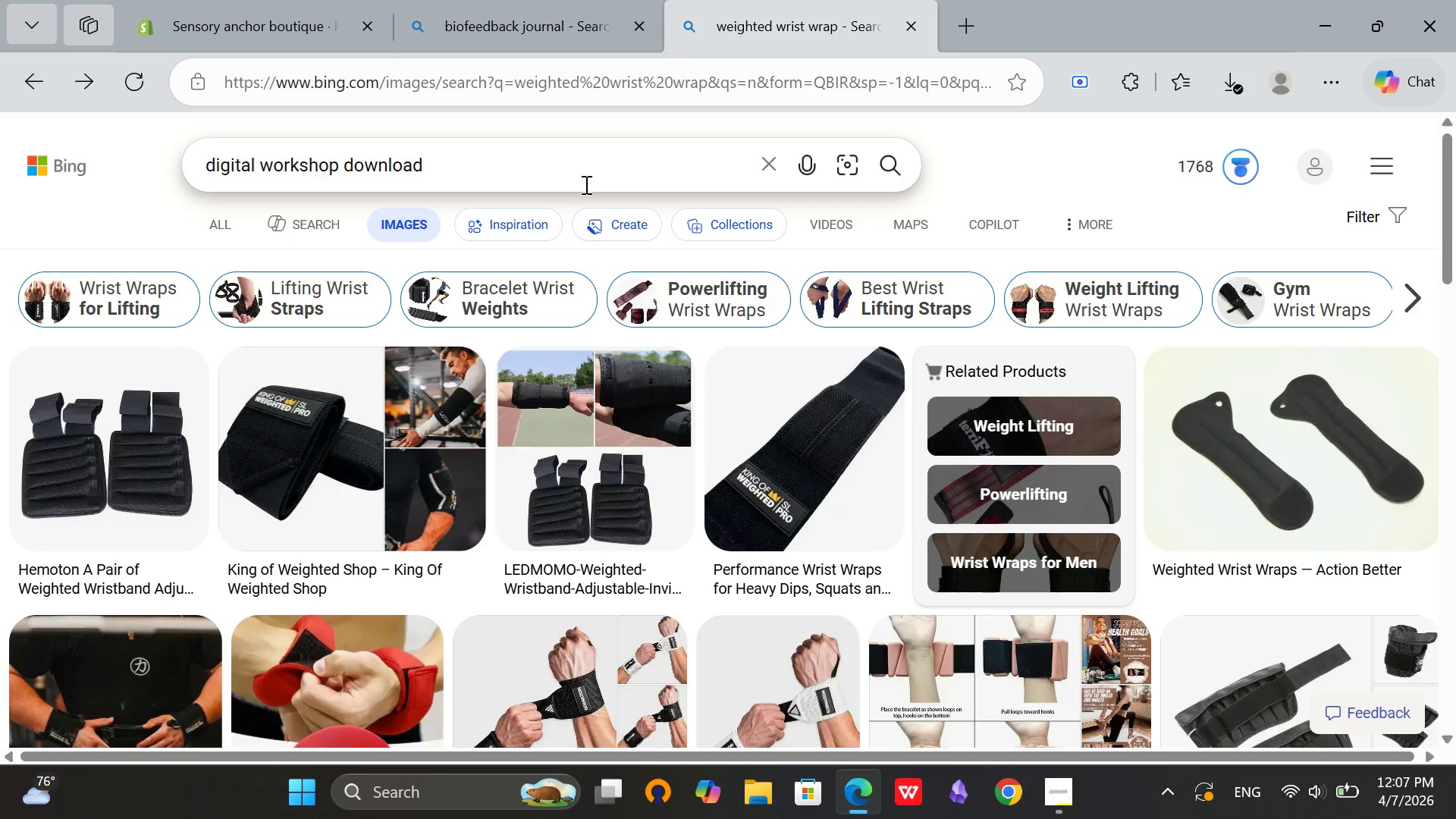 
key(Enter)
 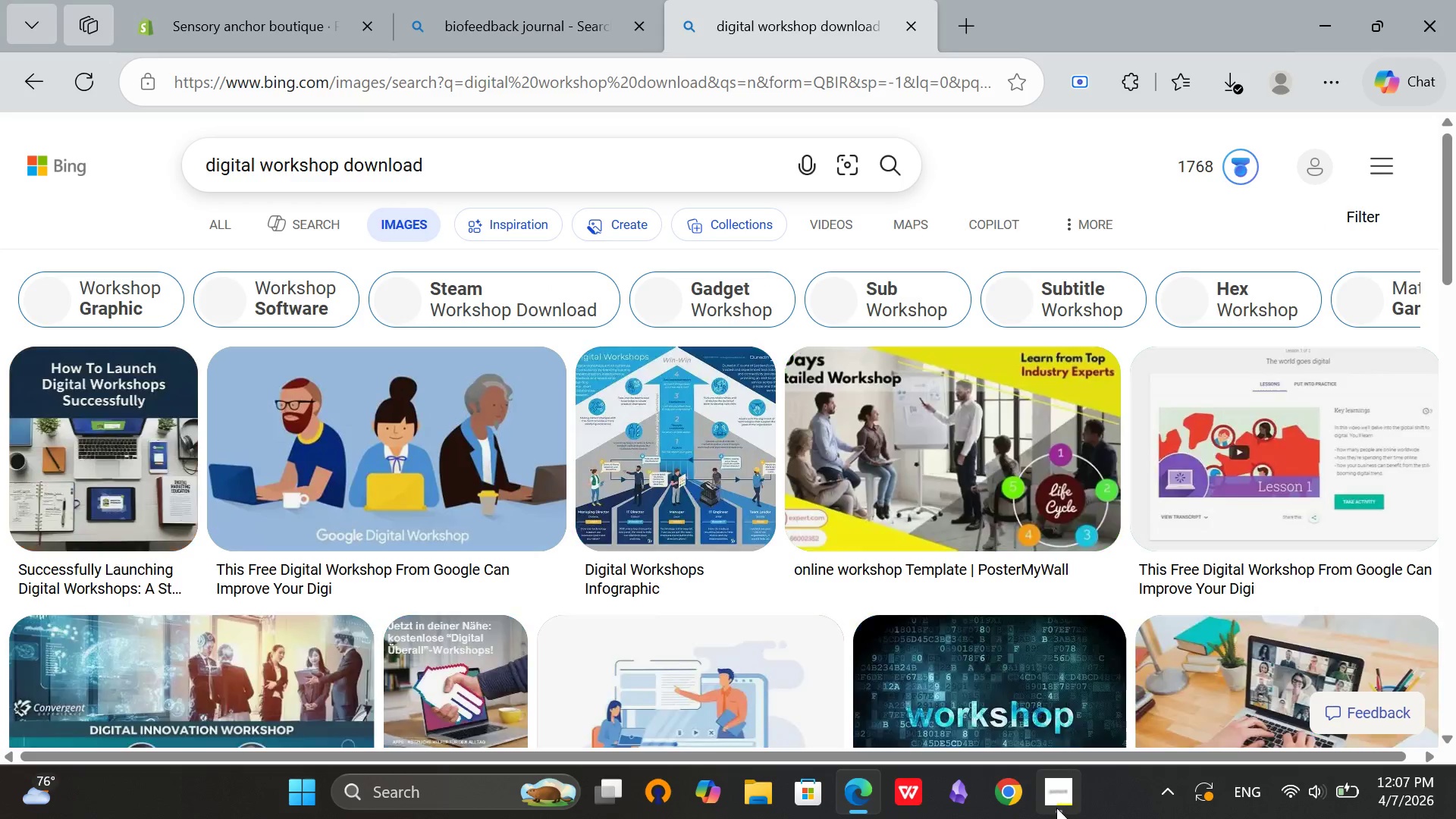 
left_click([1056, 808])